 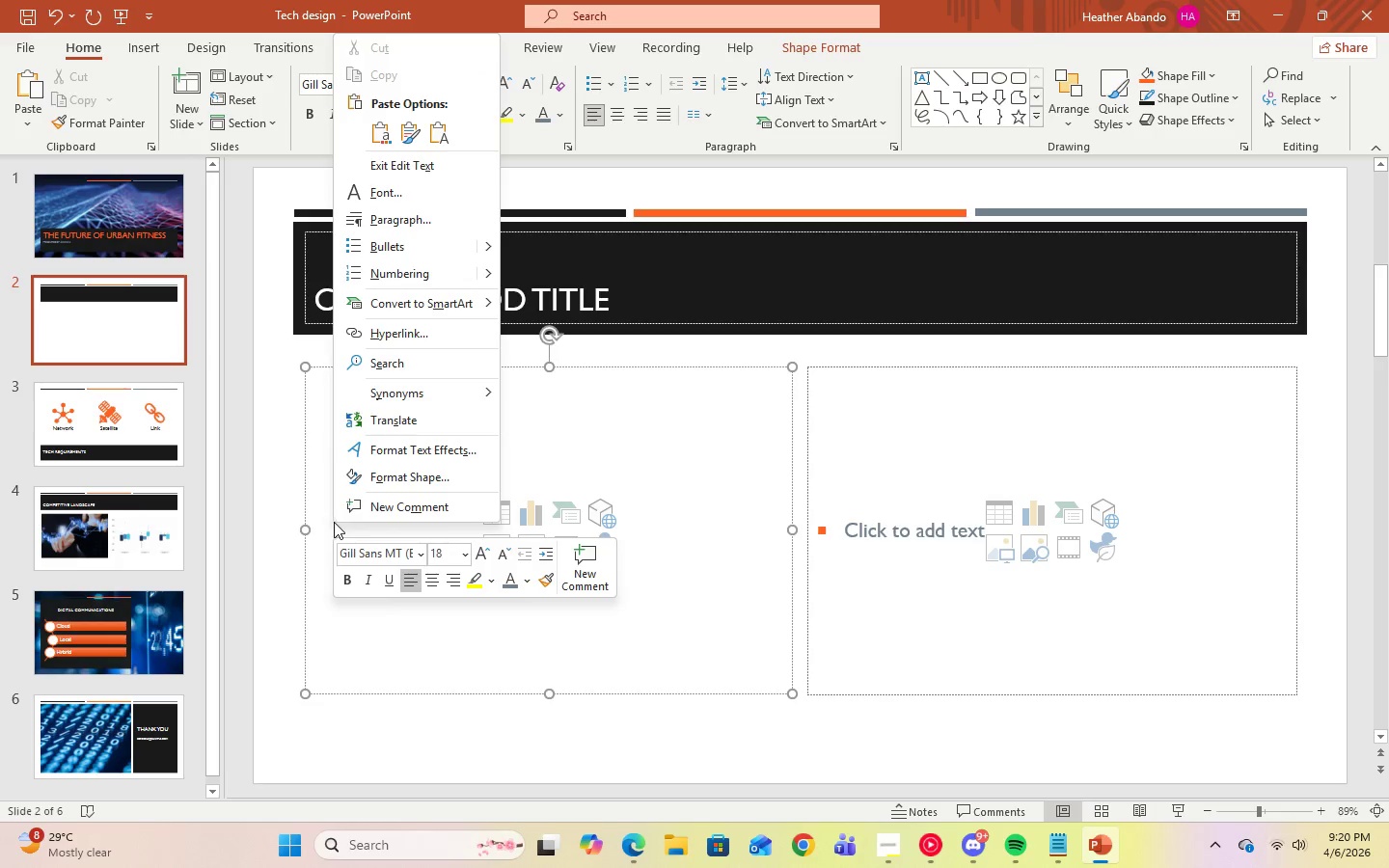 
left_click([438, 142])
 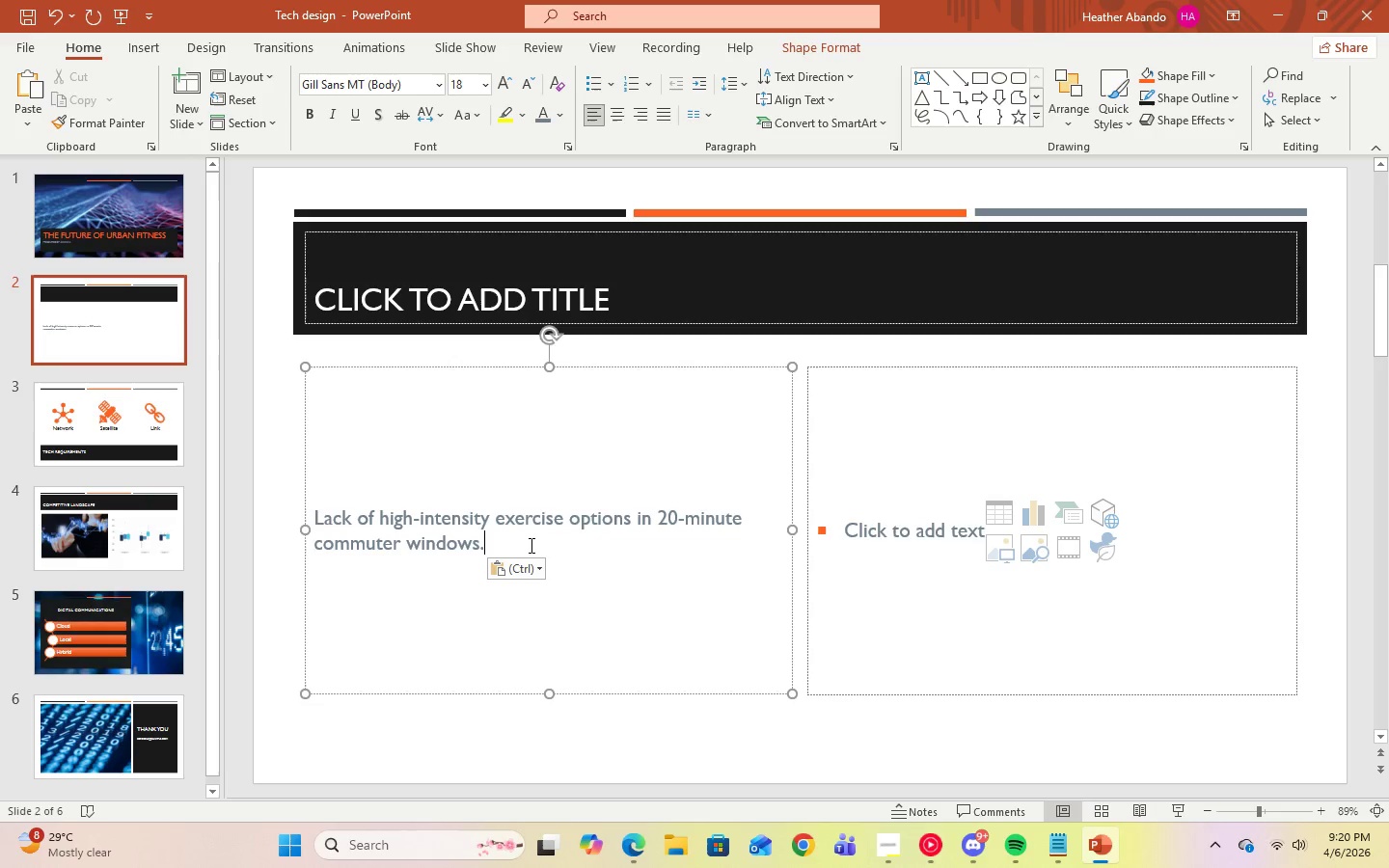 
left_click_drag(start_coordinate=[525, 542], to_coordinate=[334, 502])
 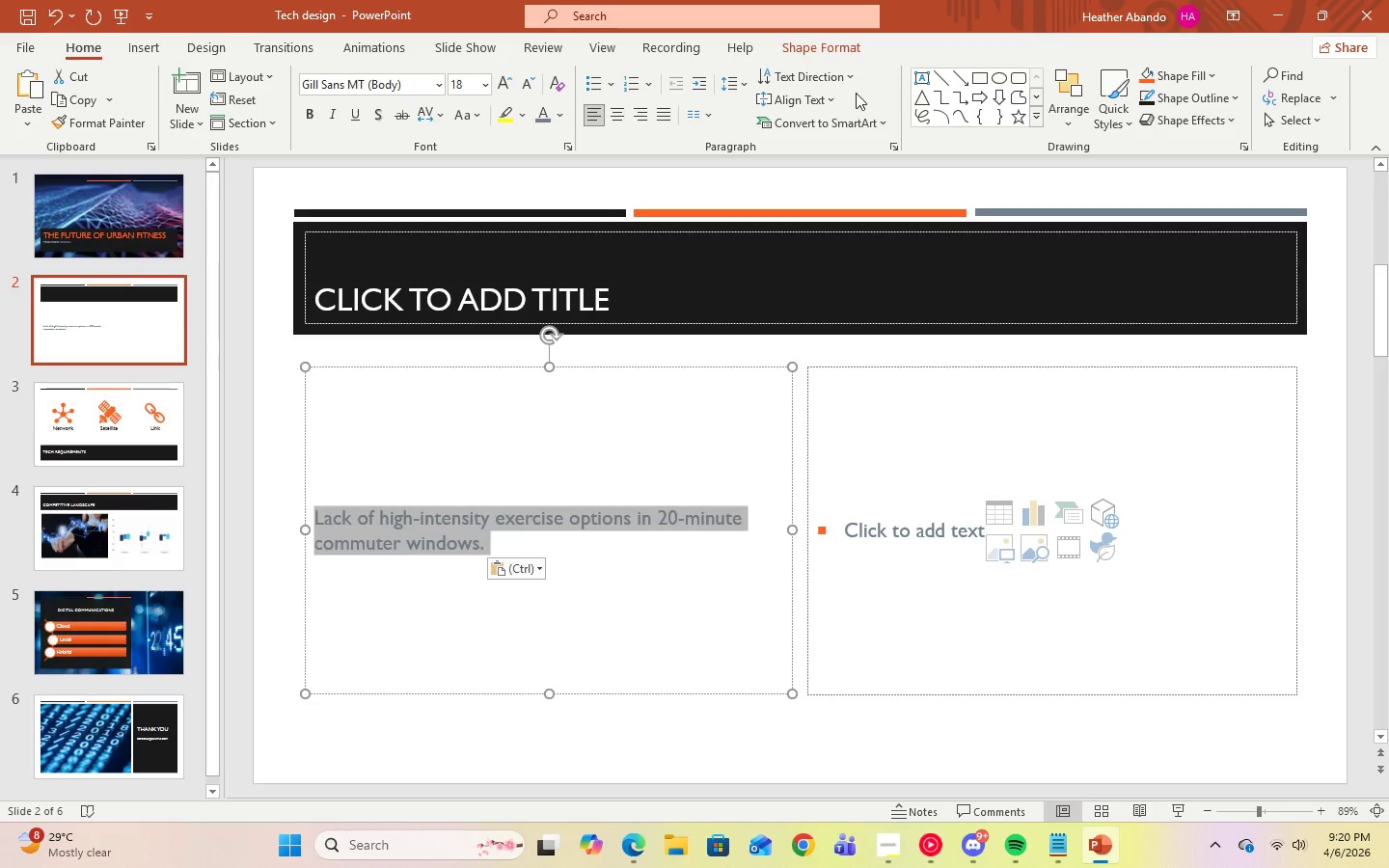 
left_click([737, 85])
 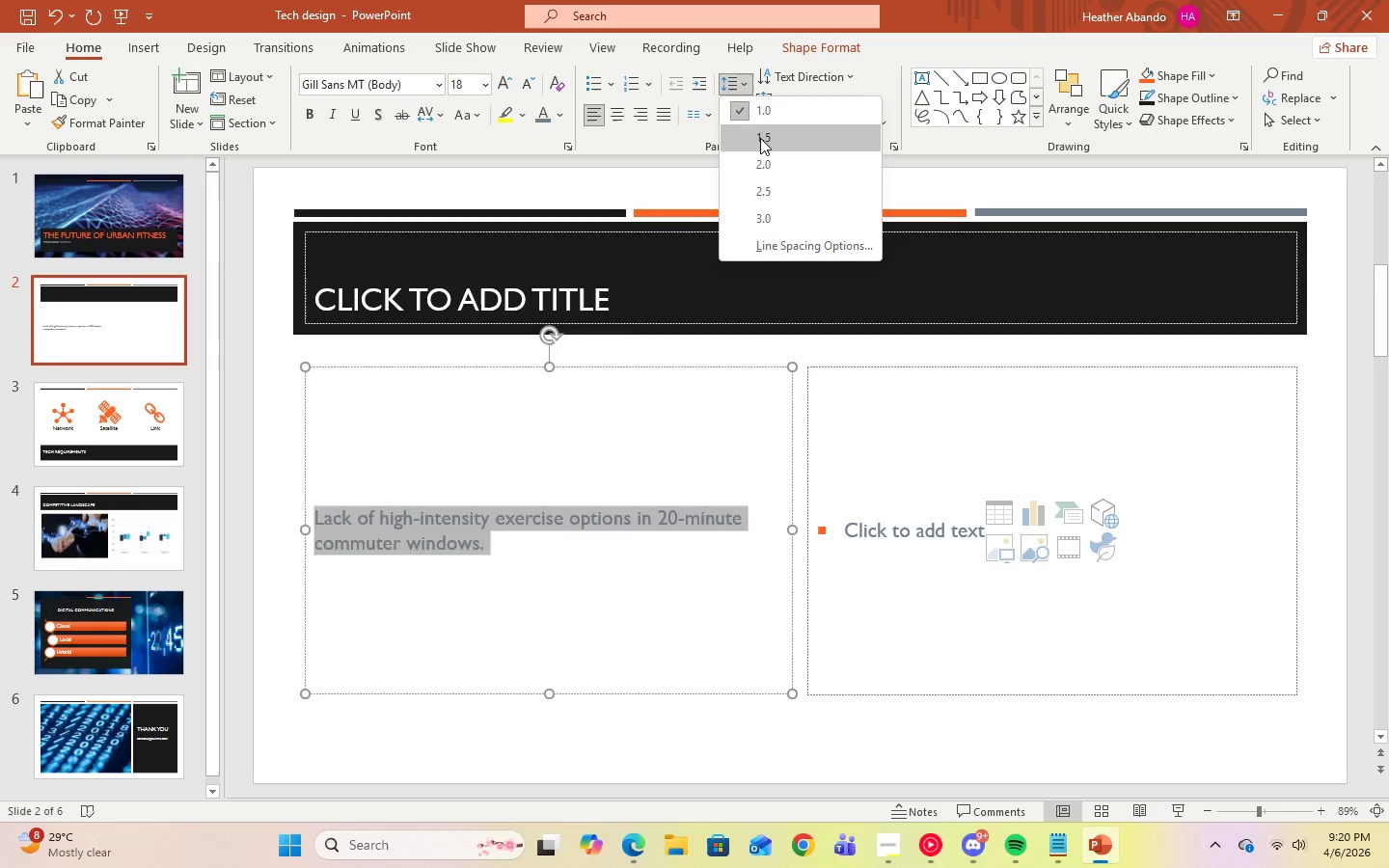 
left_click([760, 138])
 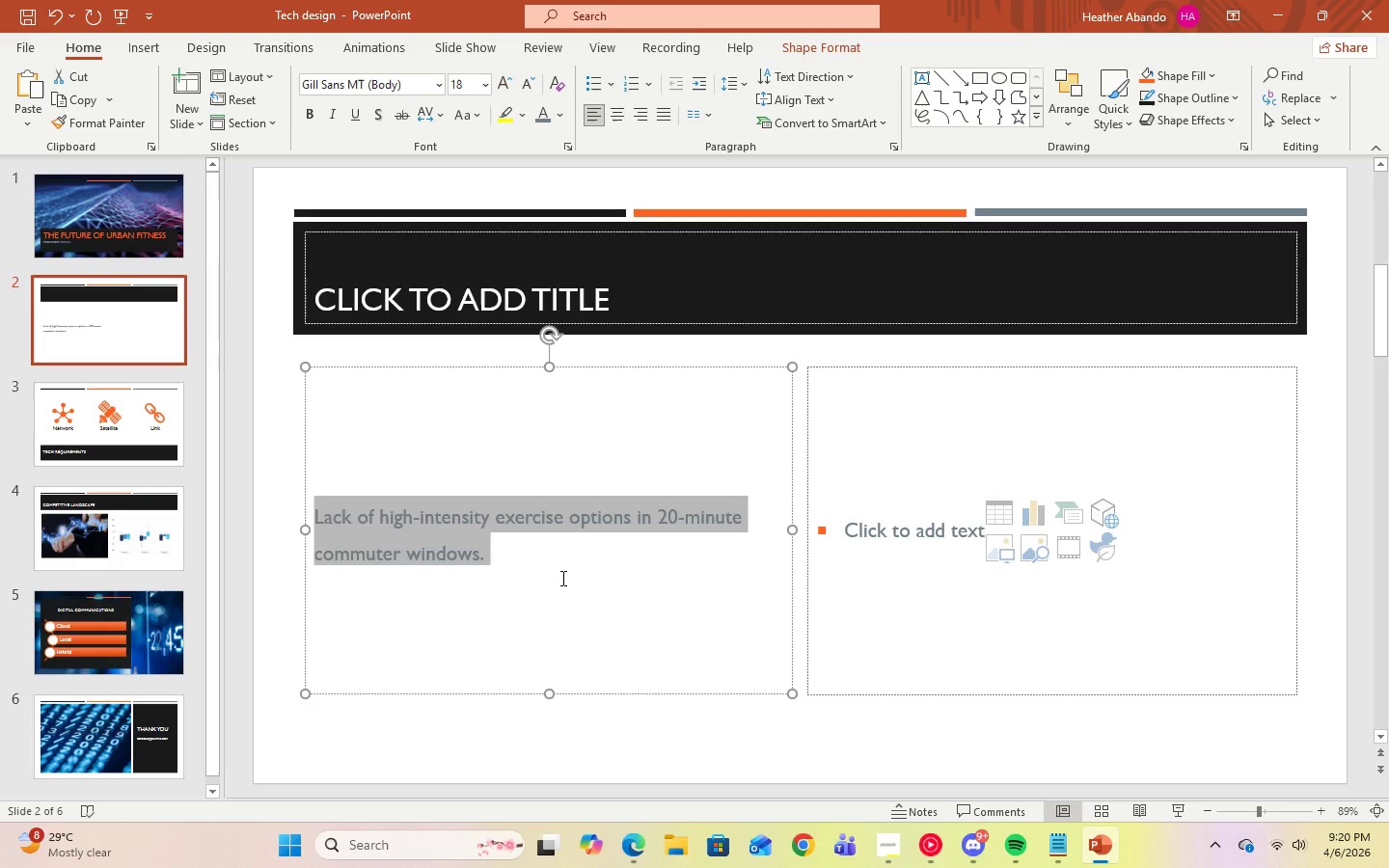 
left_click([561, 578])
 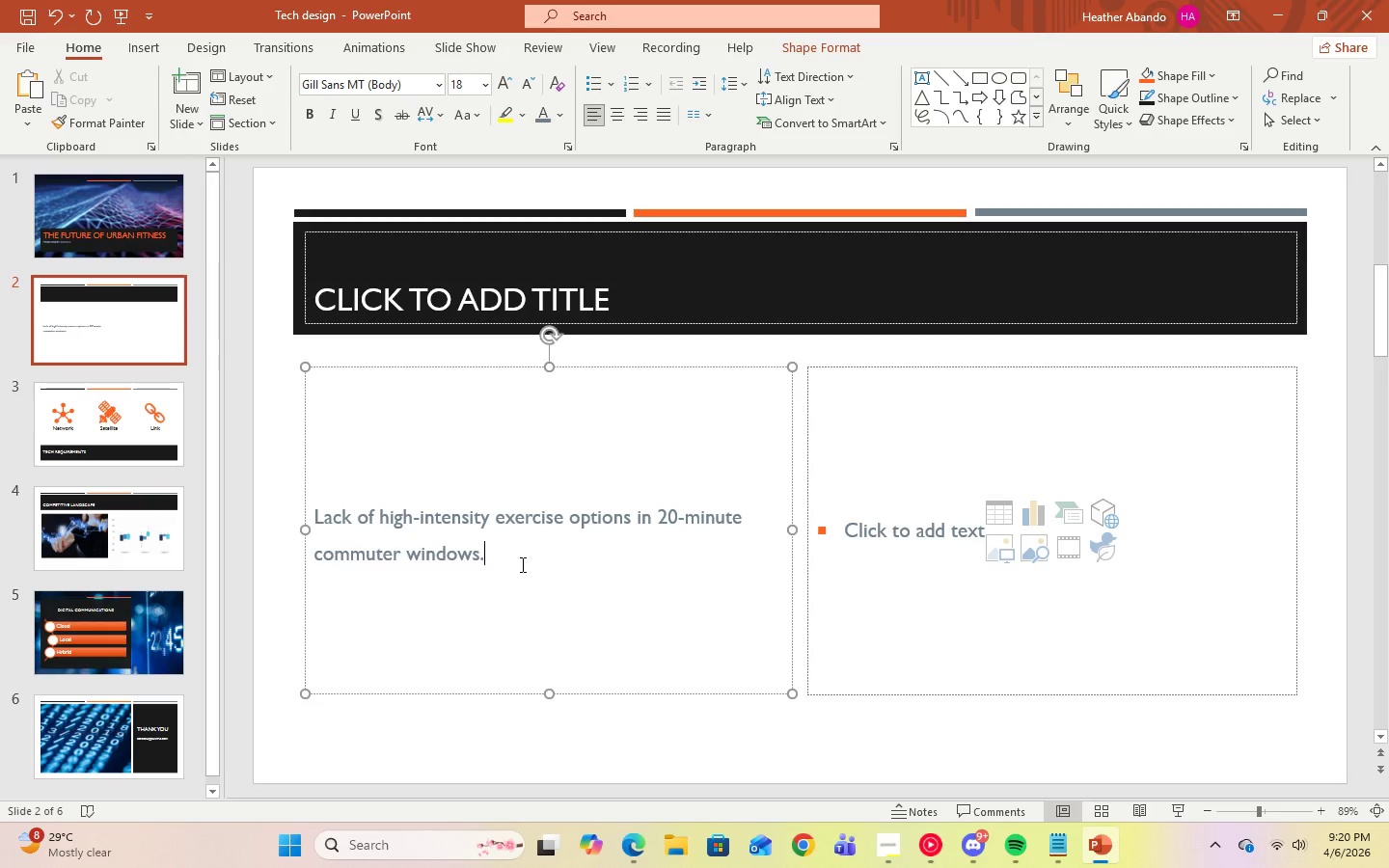 
left_click_drag(start_coordinate=[520, 564], to_coordinate=[320, 517])
 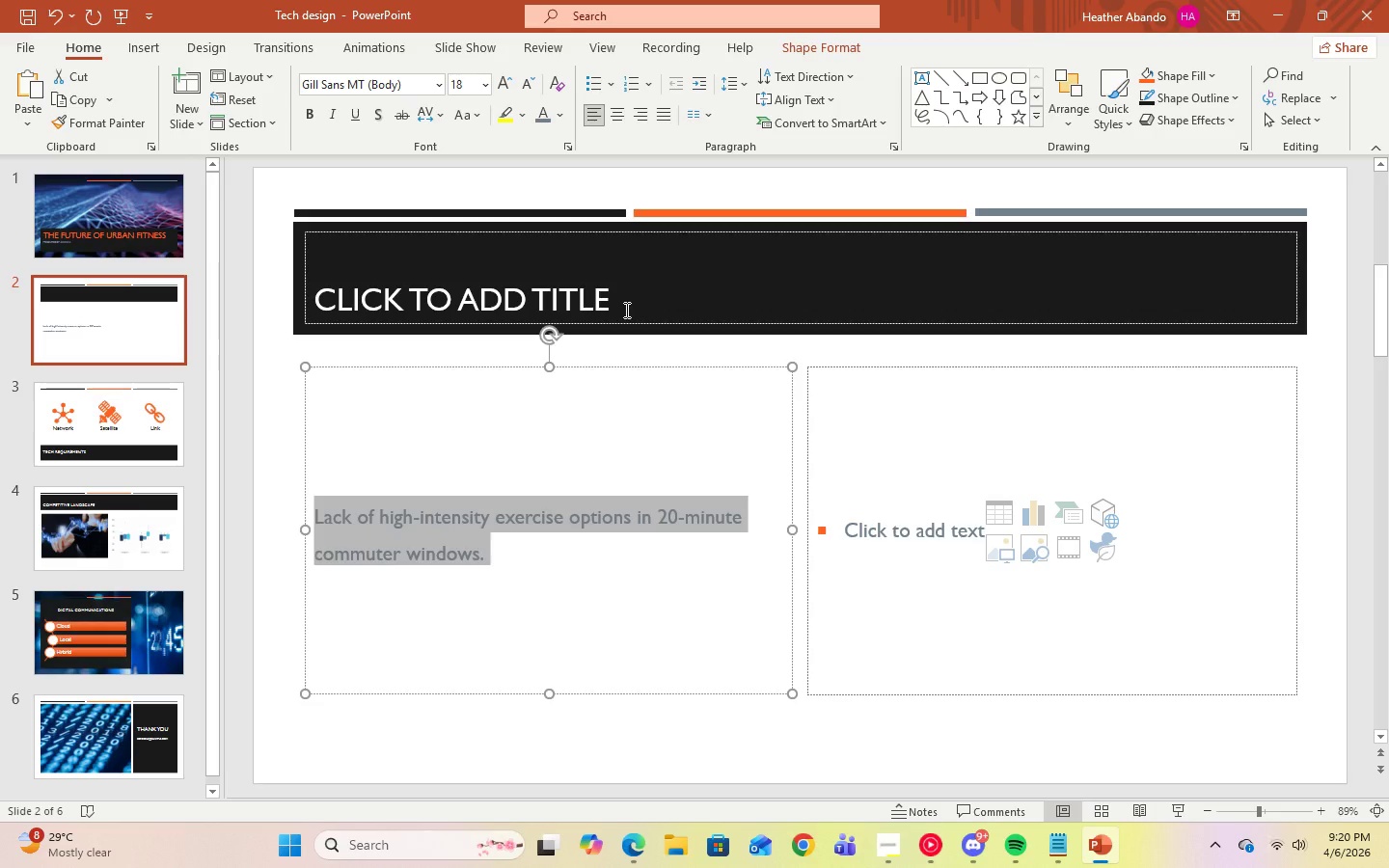 
mouse_move([539, 20])
 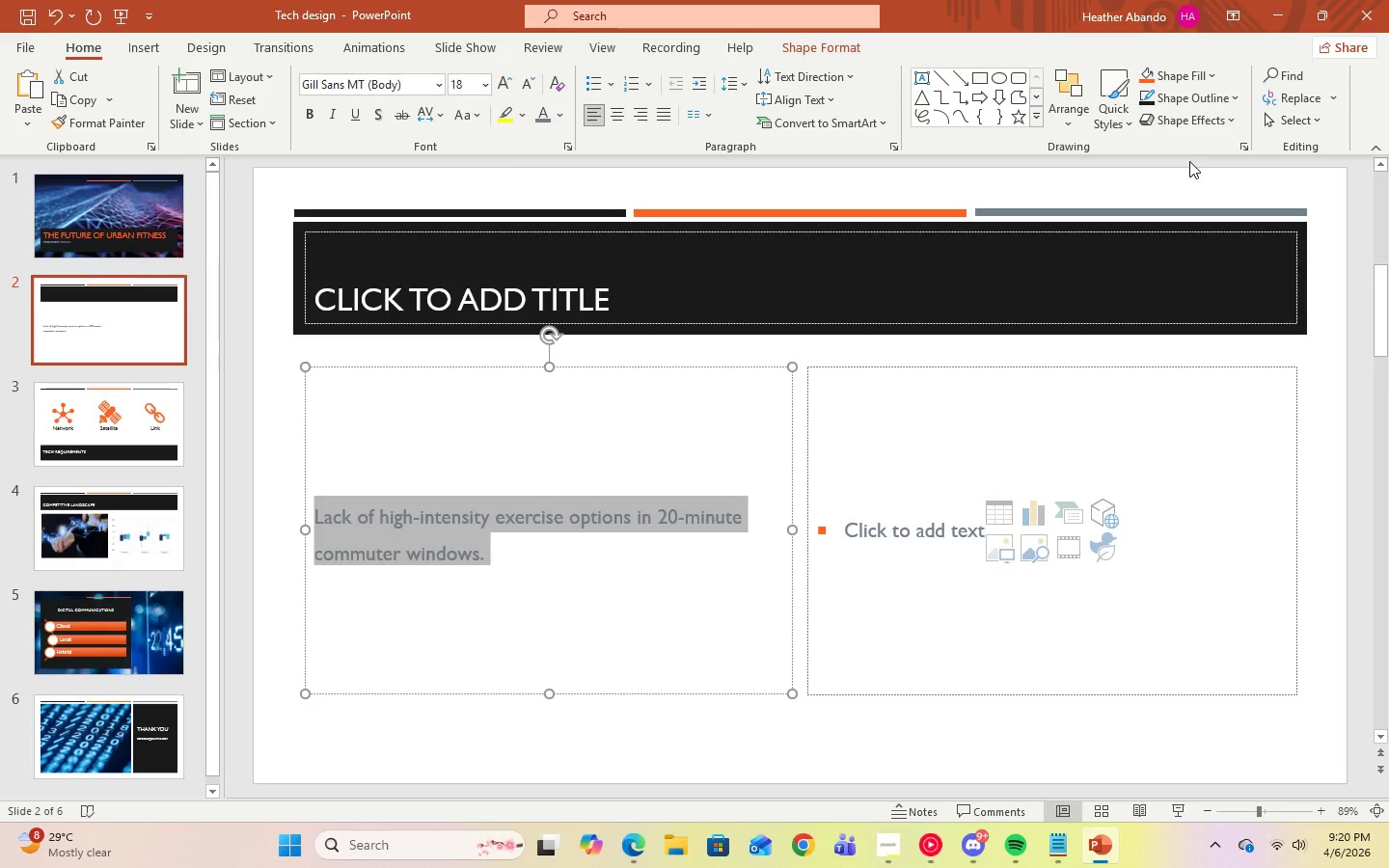 
wait(13.47)
 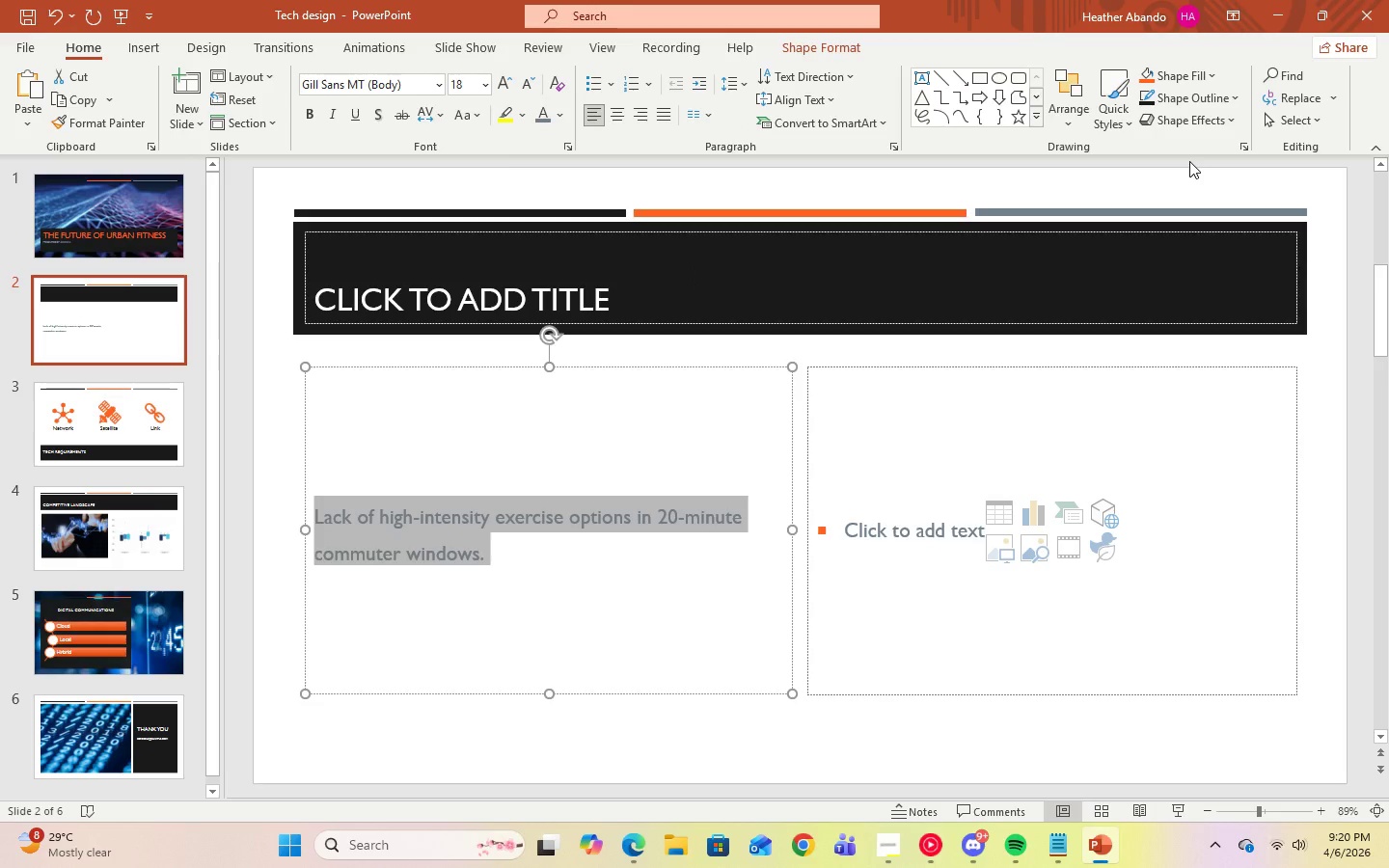 
left_click([558, 121])
 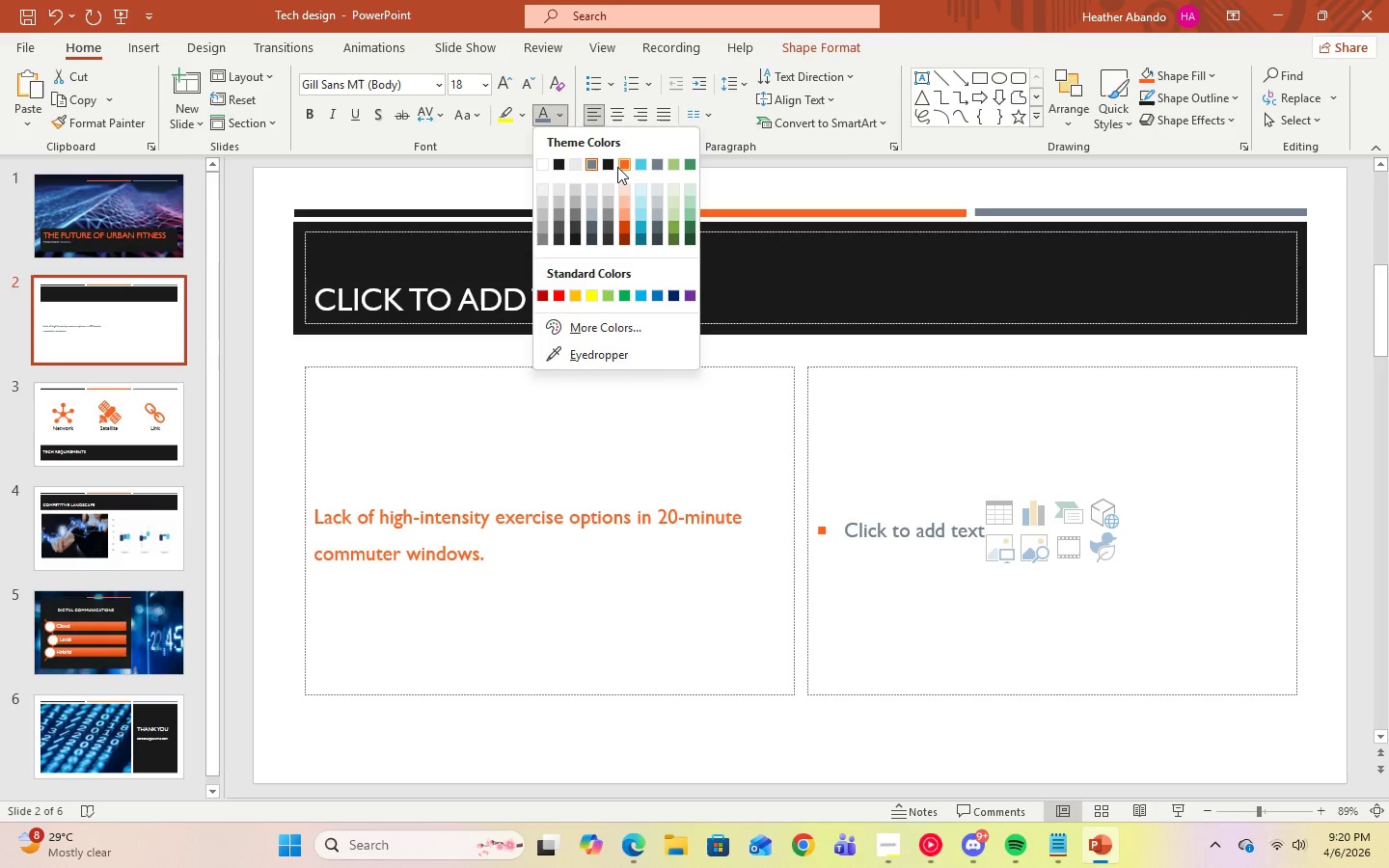 
left_click([617, 167])
 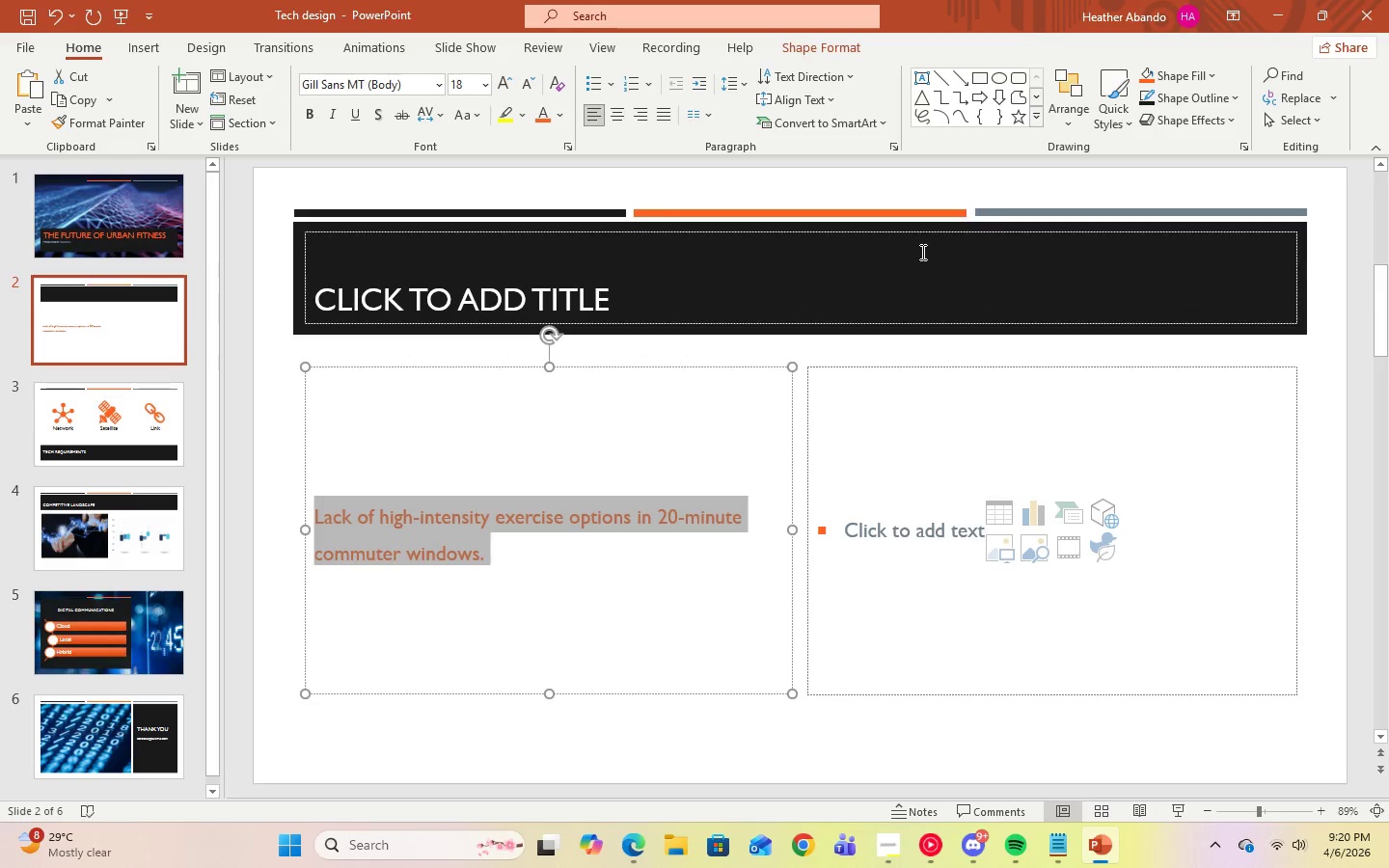 
left_click([909, 187])
 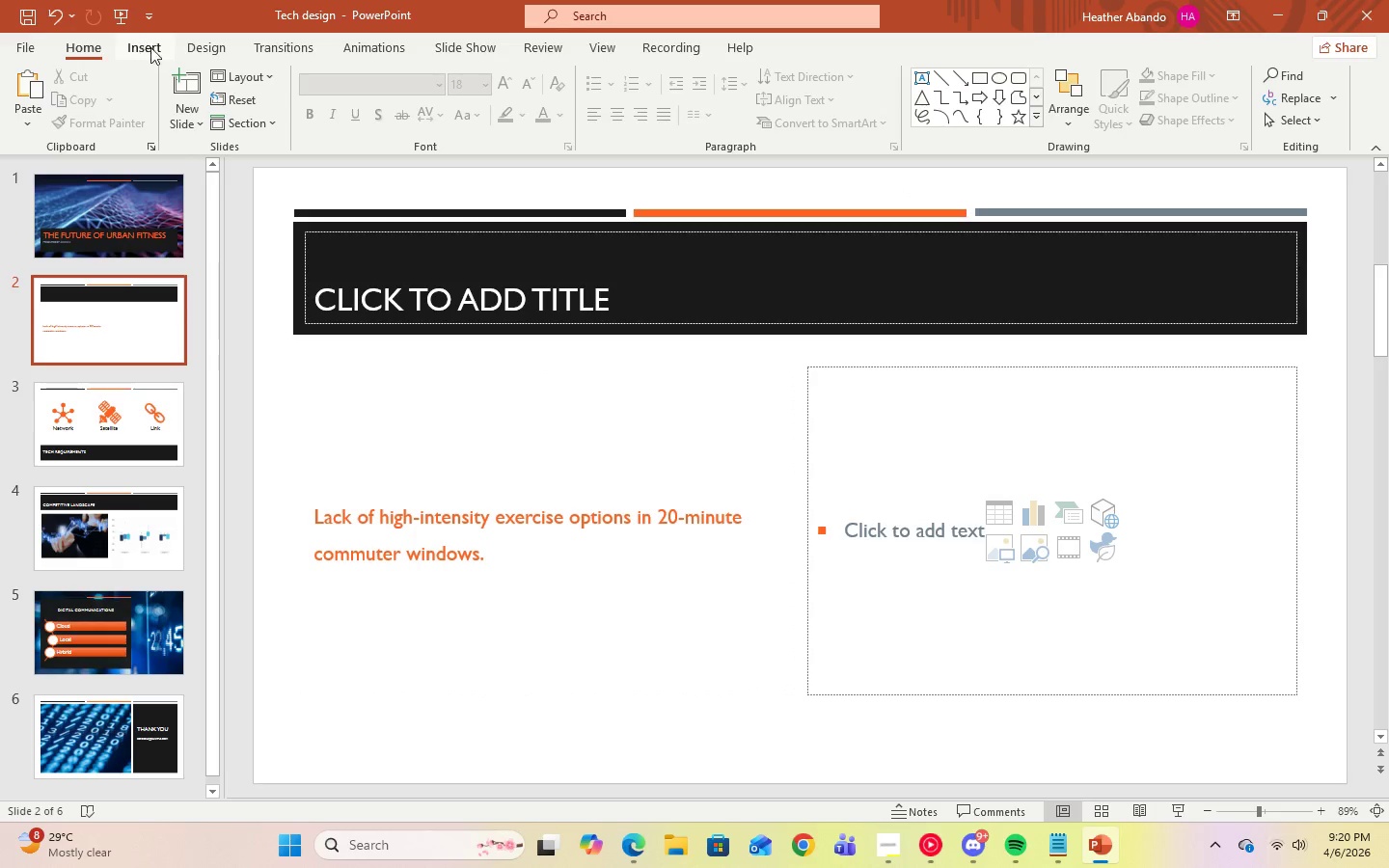 
left_click([217, 57])
 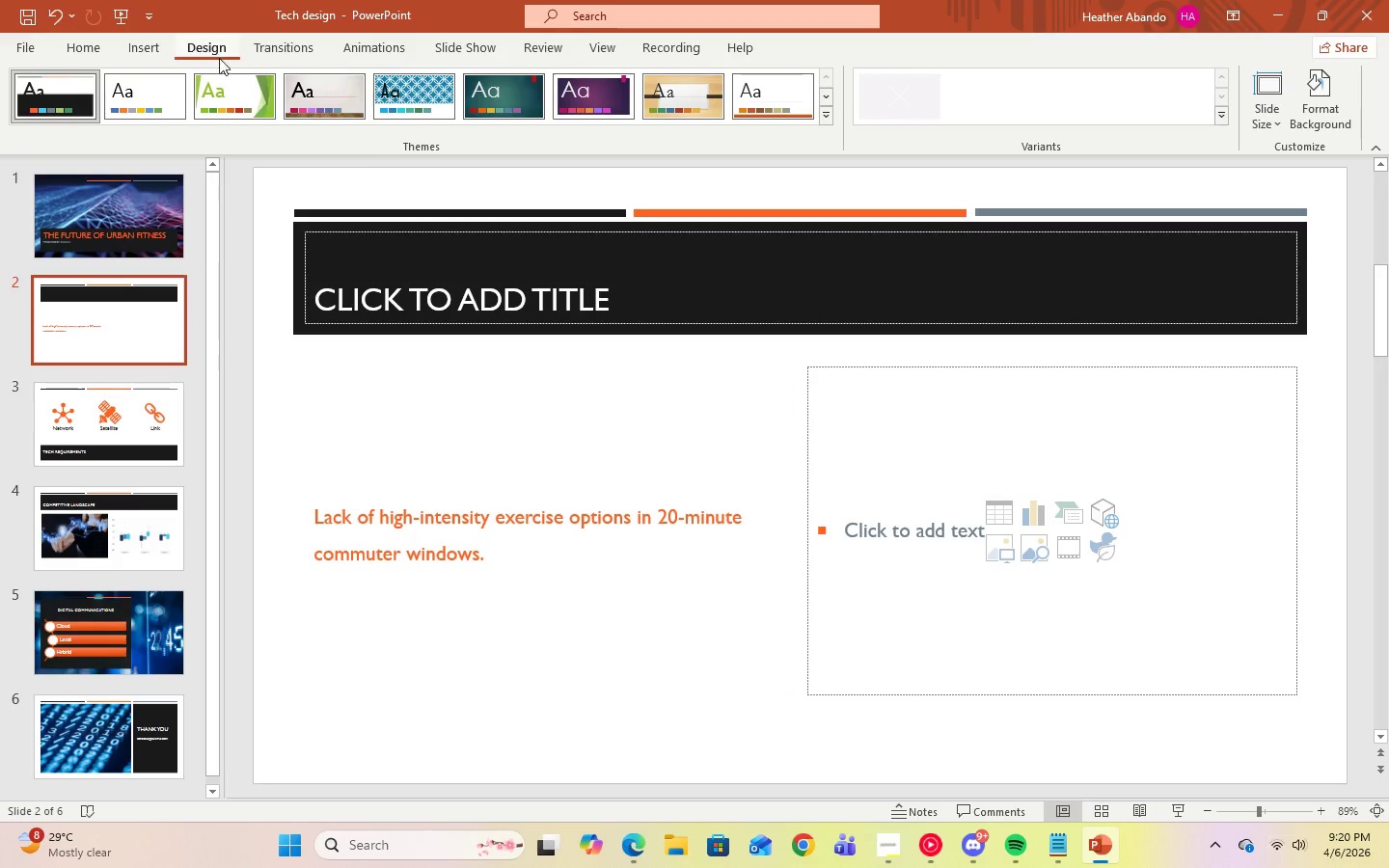 
wait(7.58)
 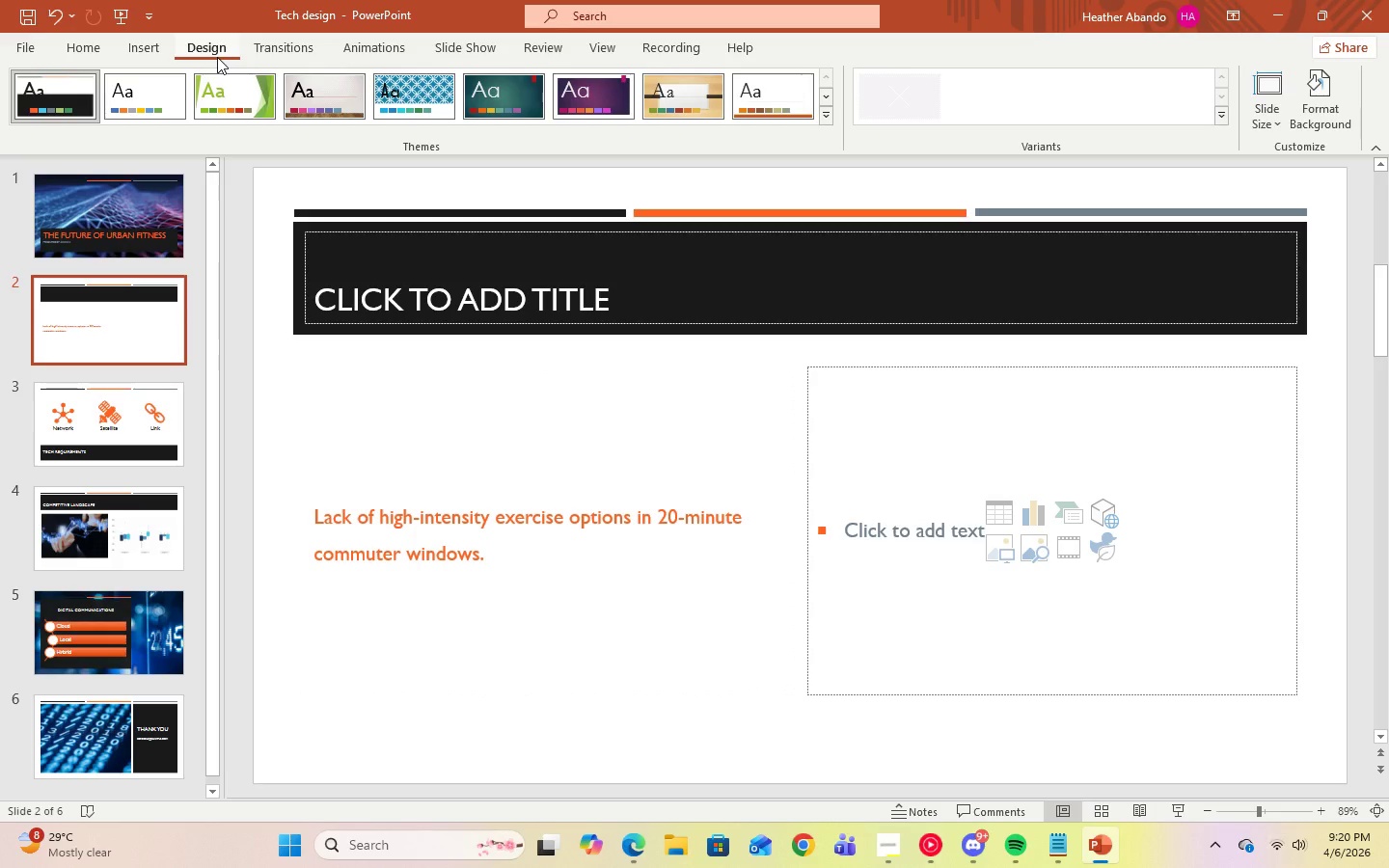 
left_click([290, 386])
 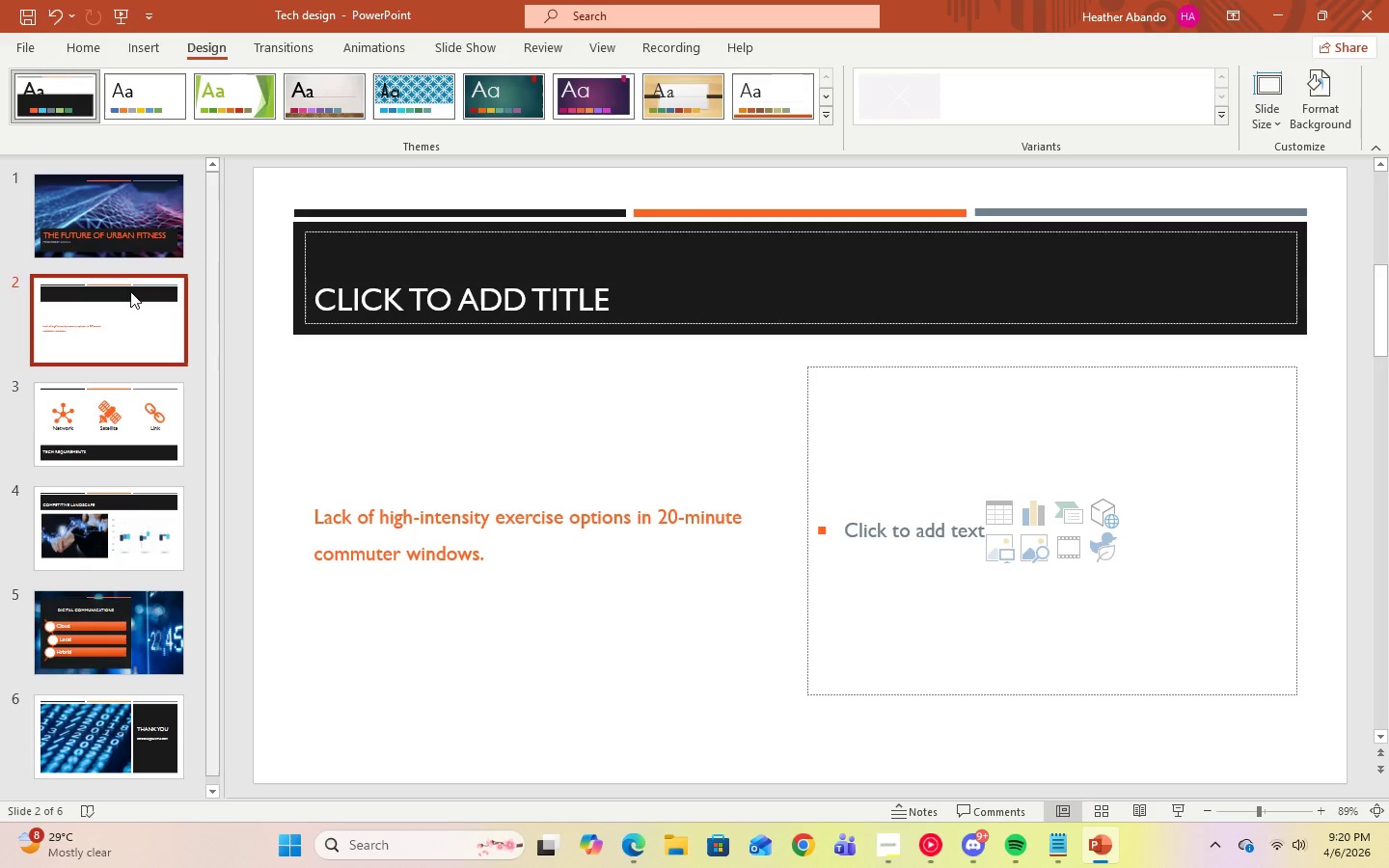 
mouse_move([163, 238])
 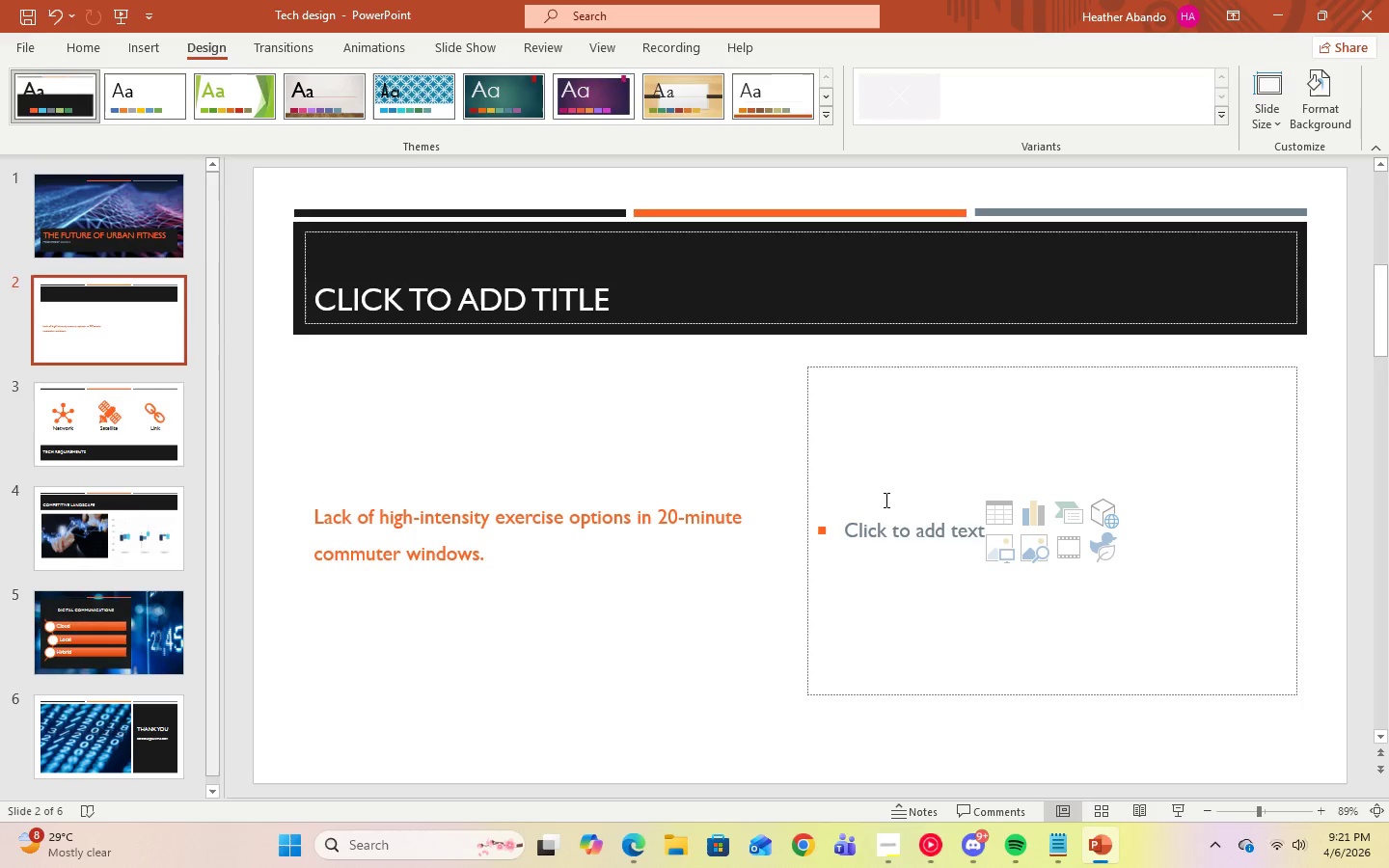 
left_click([880, 474])
 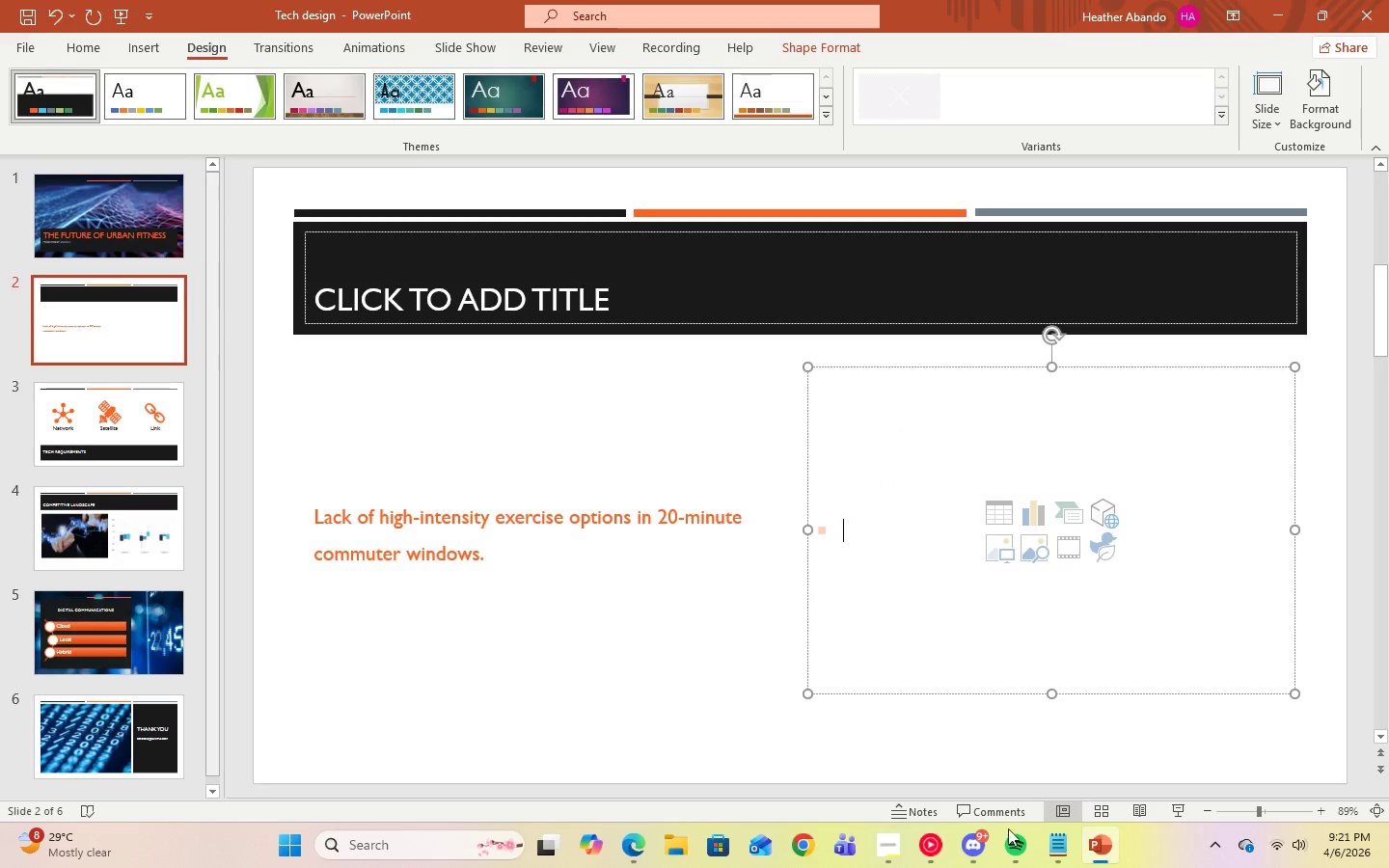 
left_click([892, 856])
 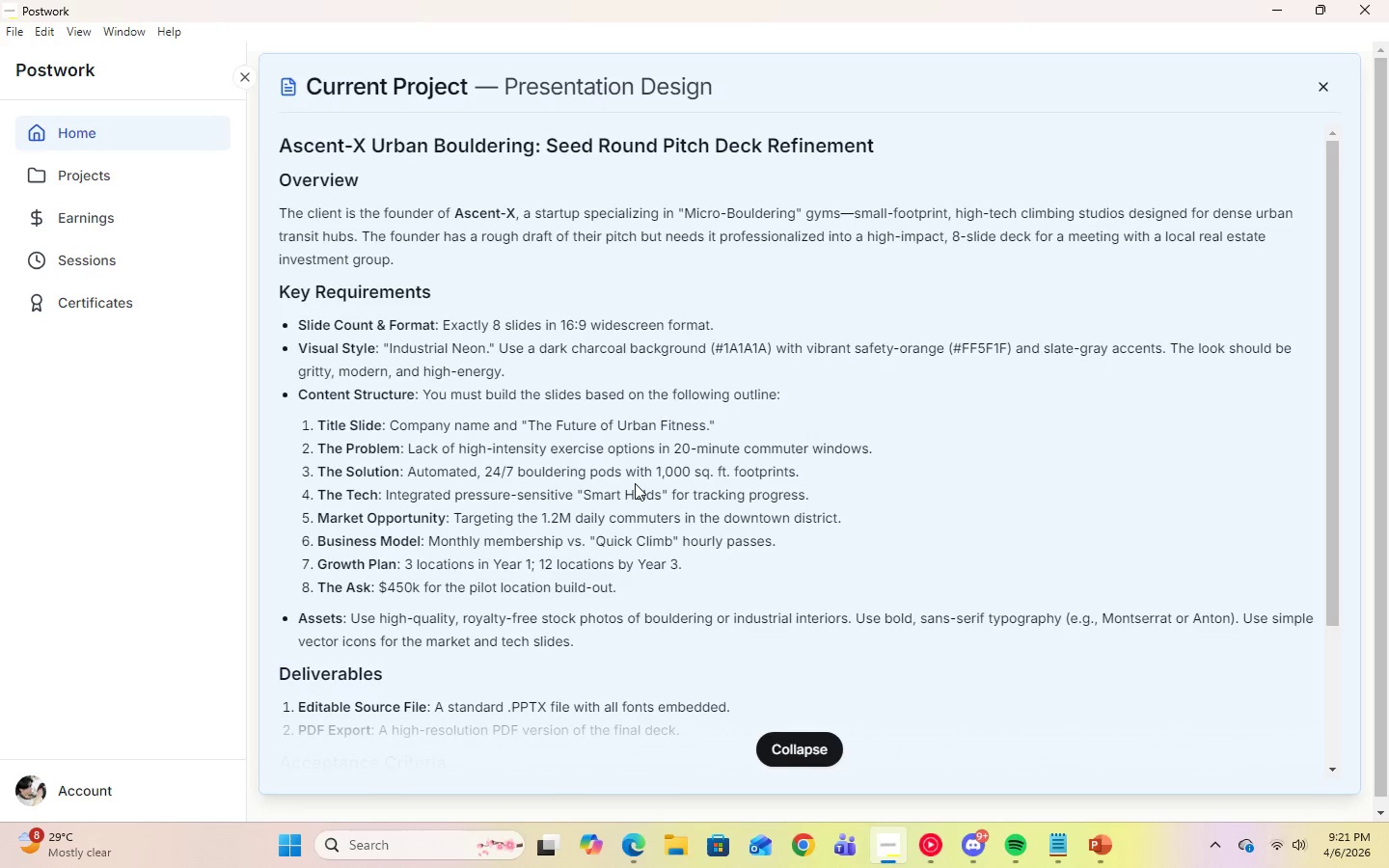 
wait(5.24)
 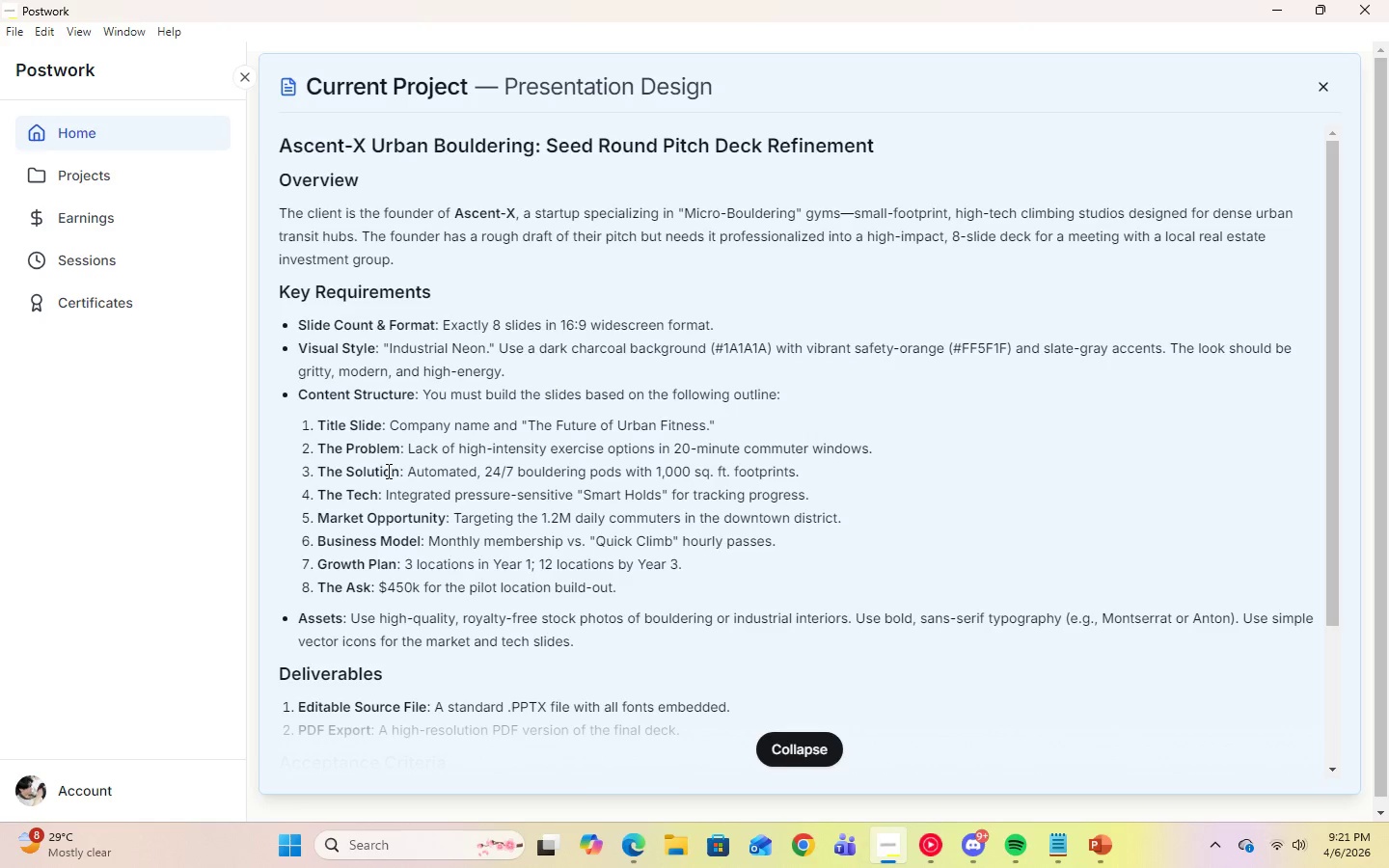 
left_click([1283, 13])
 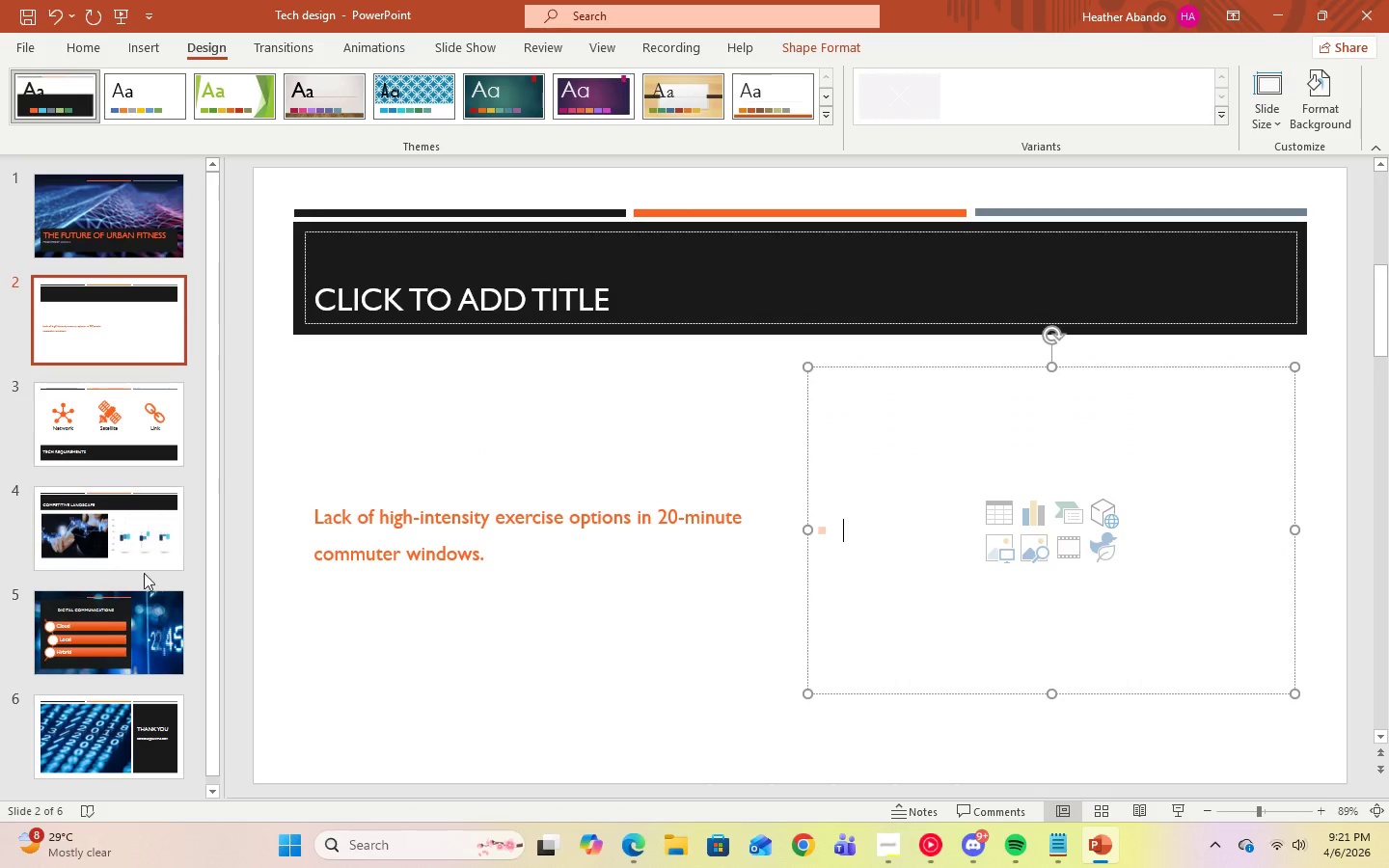 
left_click([139, 562])
 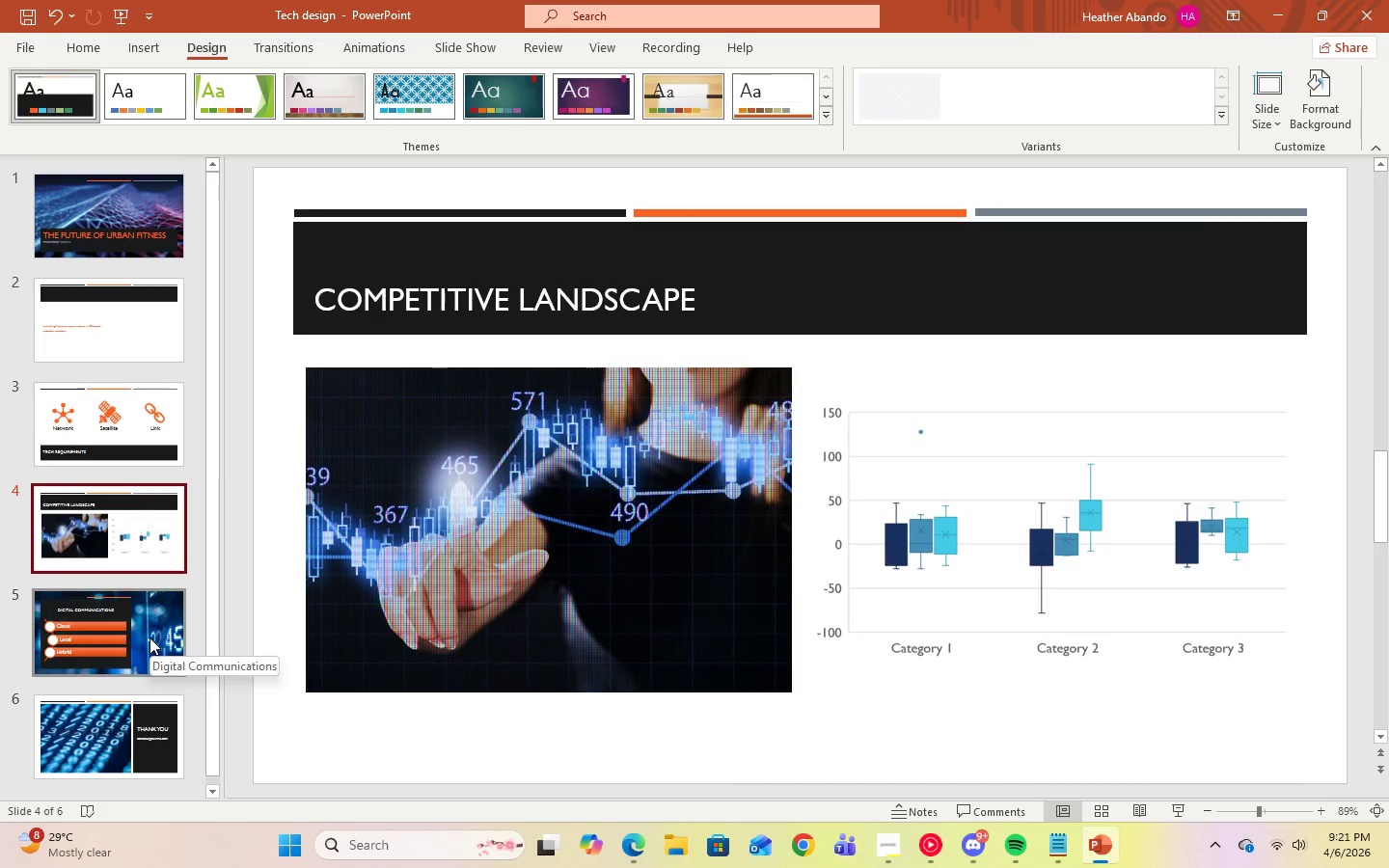 
scroll: coordinate [150, 637], scroll_direction: down, amount: 3.0
 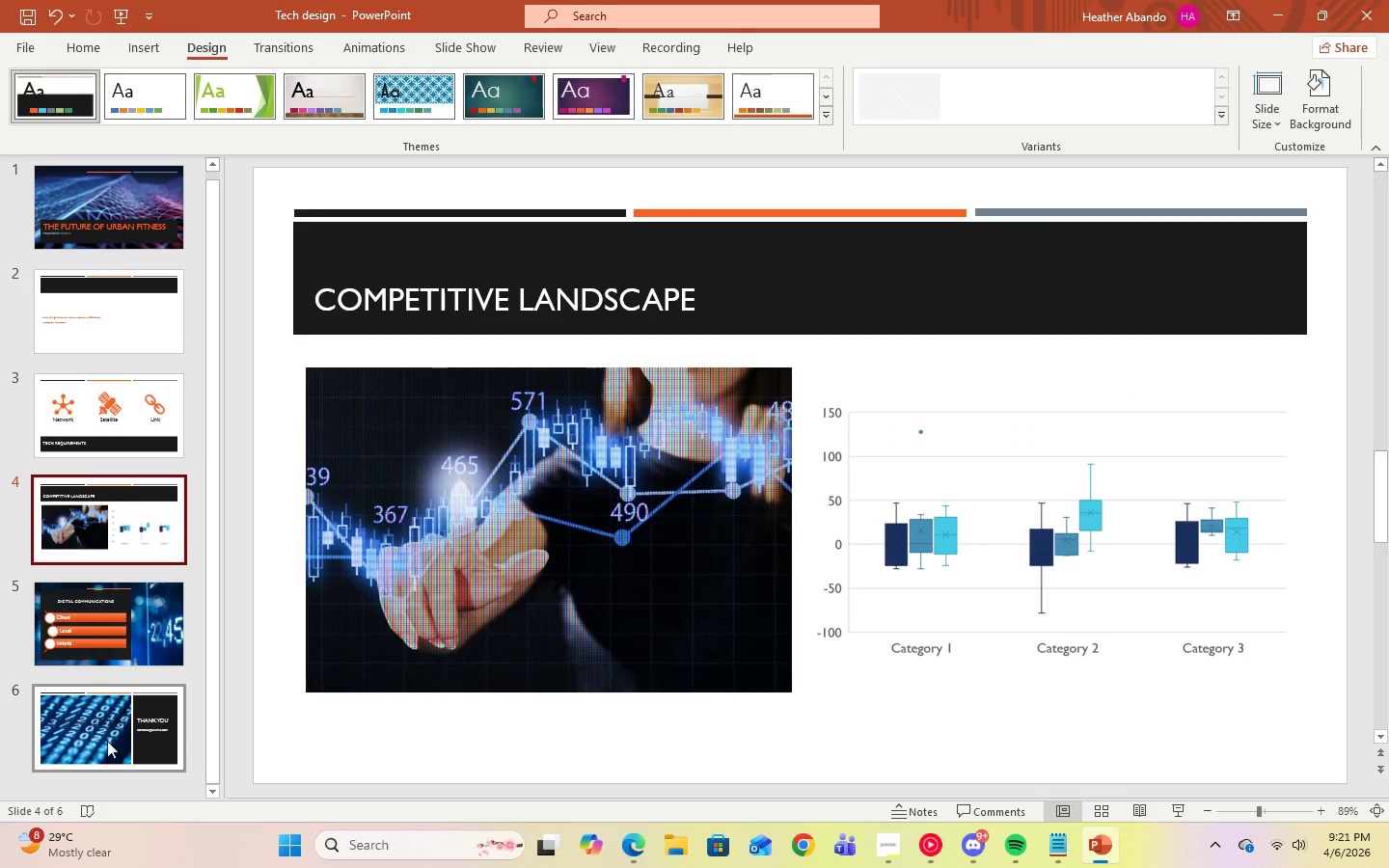 
scroll: coordinate [107, 681], scroll_direction: up, amount: 2.0
 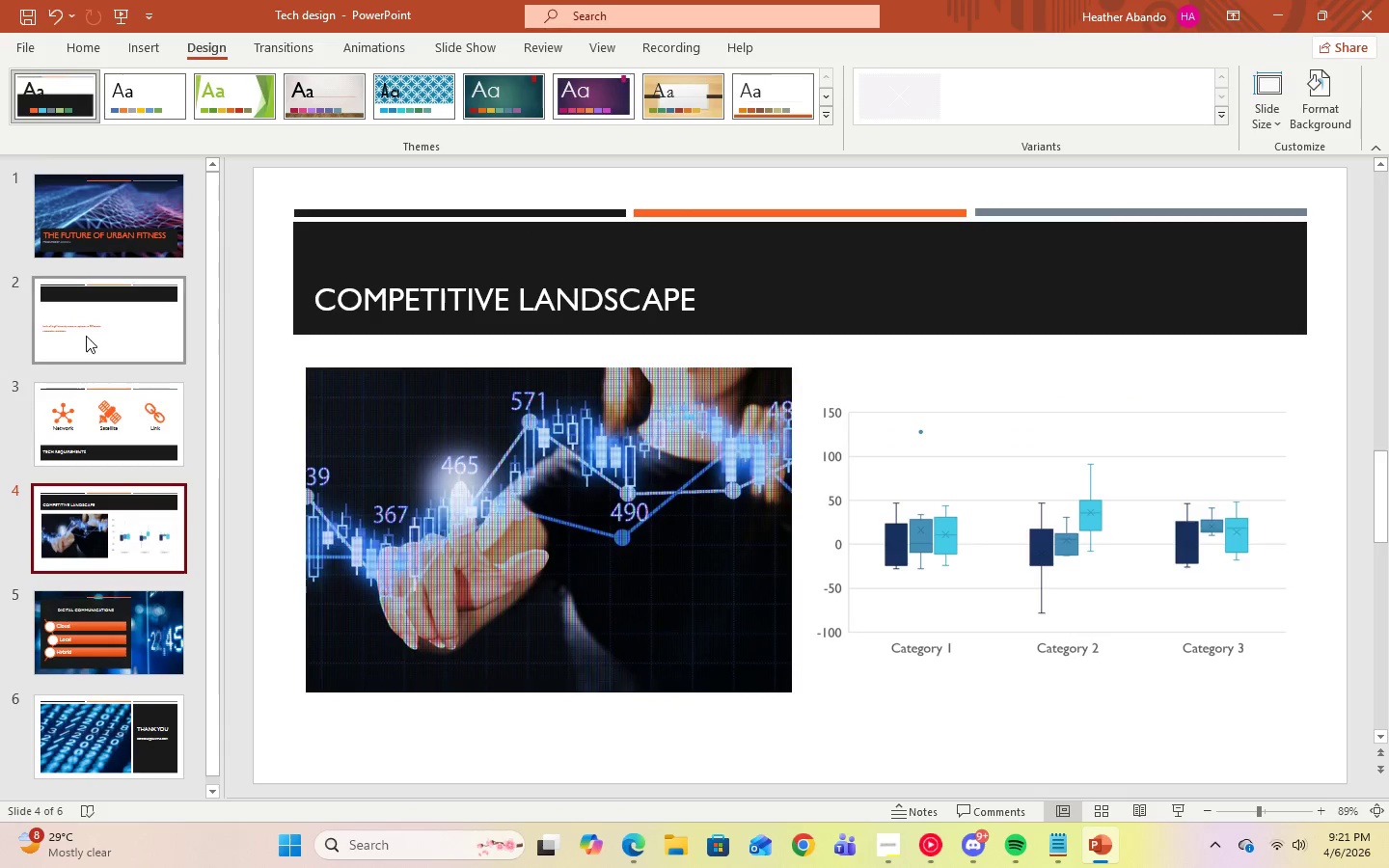 
left_click([86, 336])
 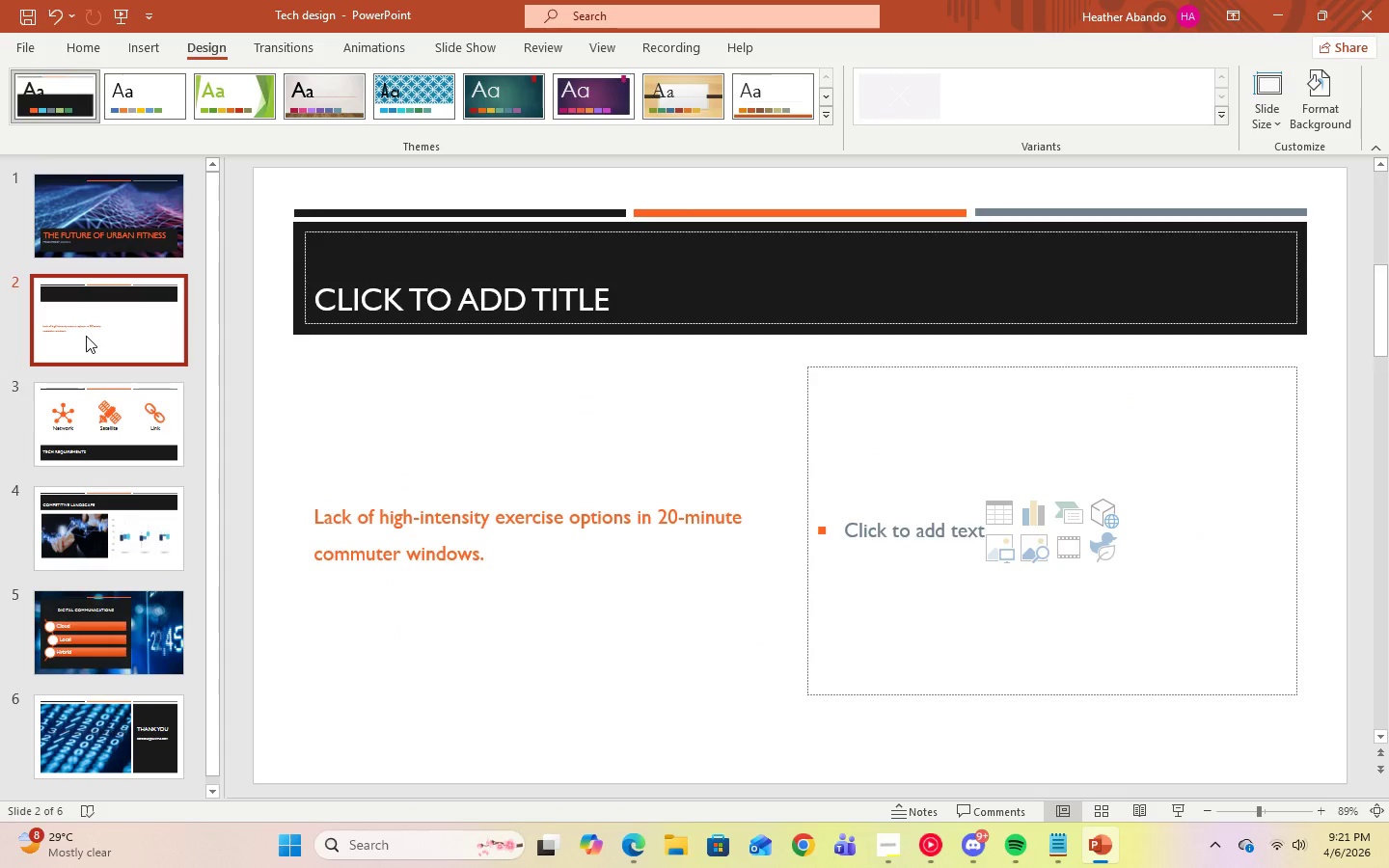 
right_click([86, 336])
 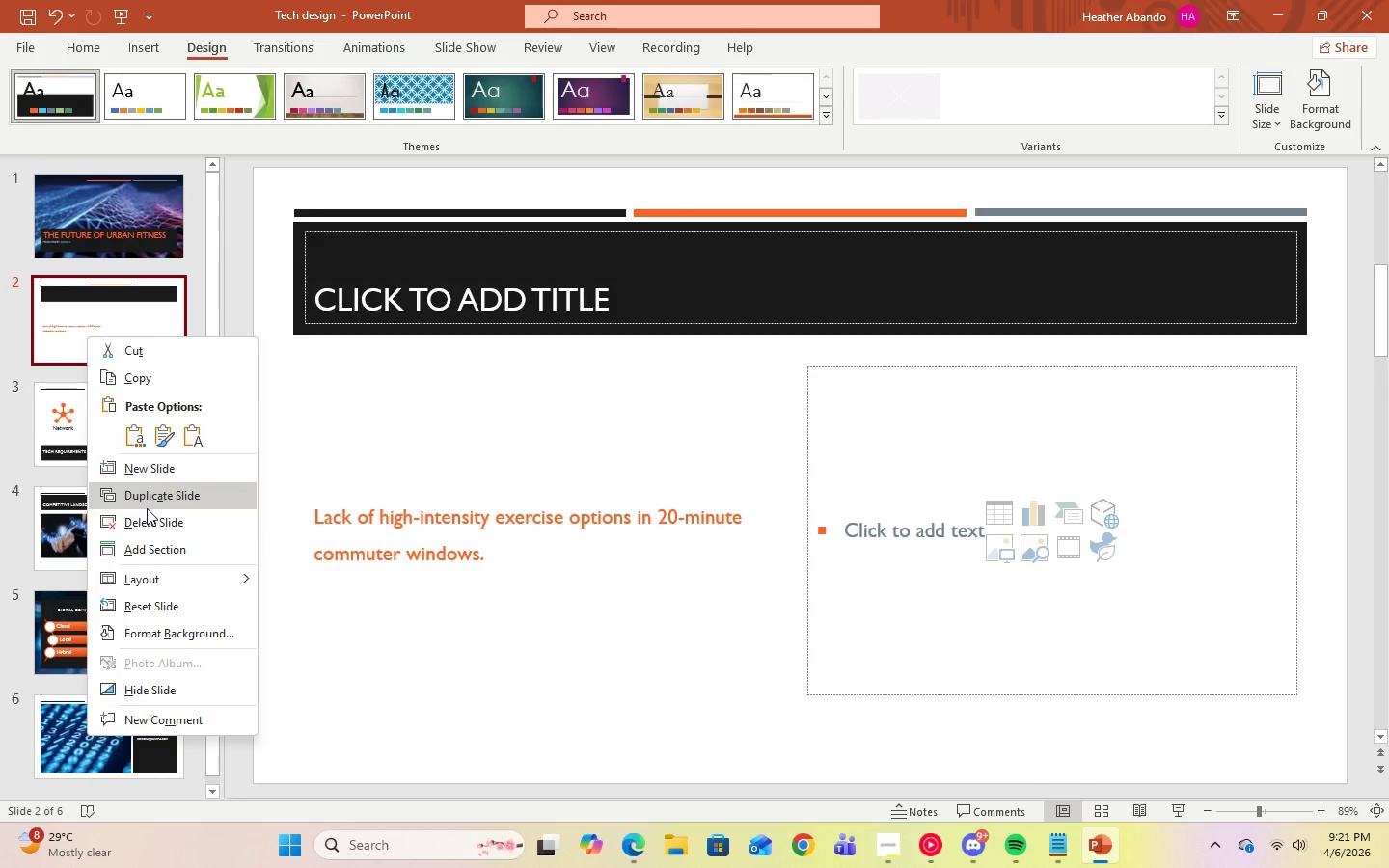 
left_click([141, 471])
 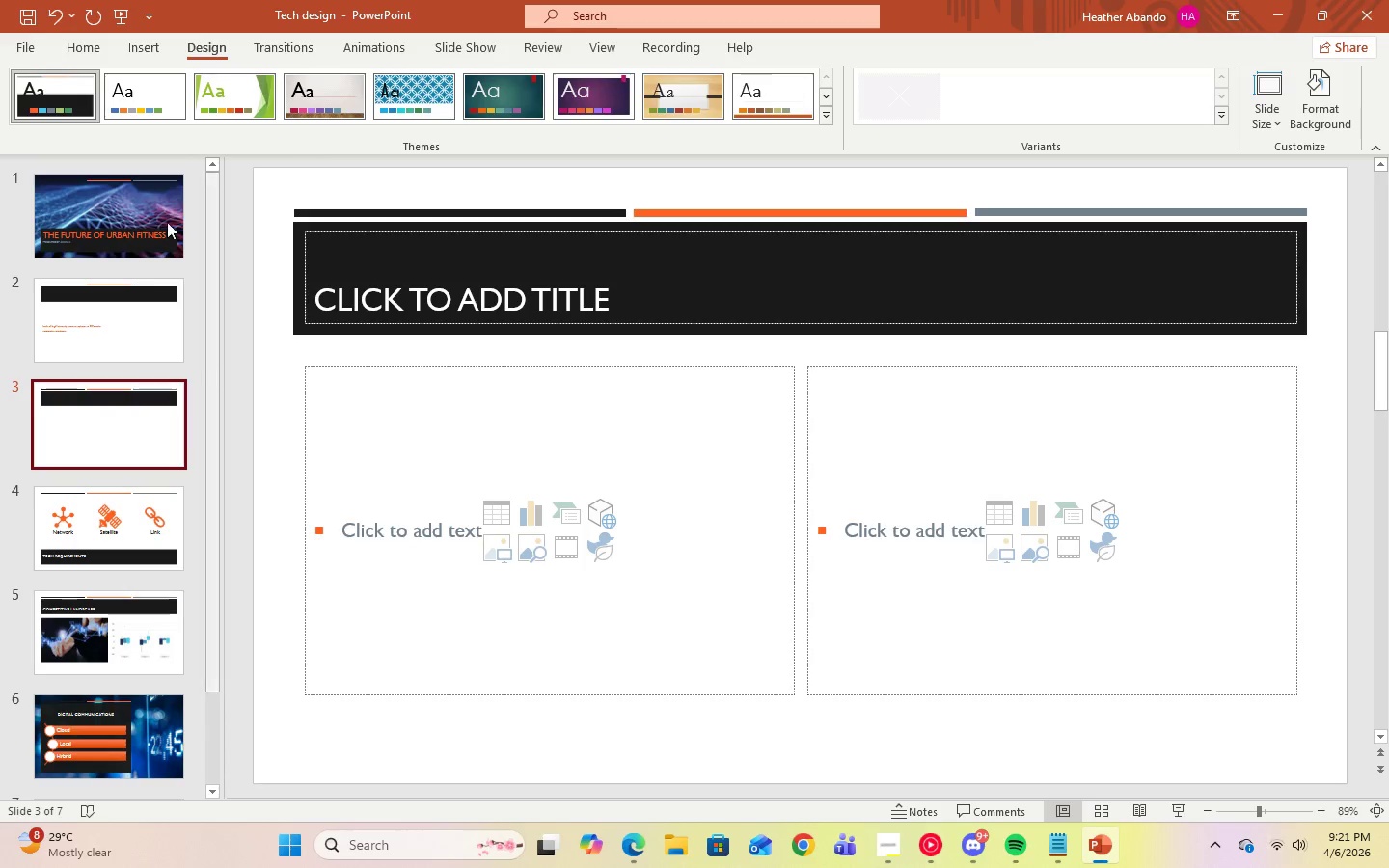 
left_click([113, 430])
 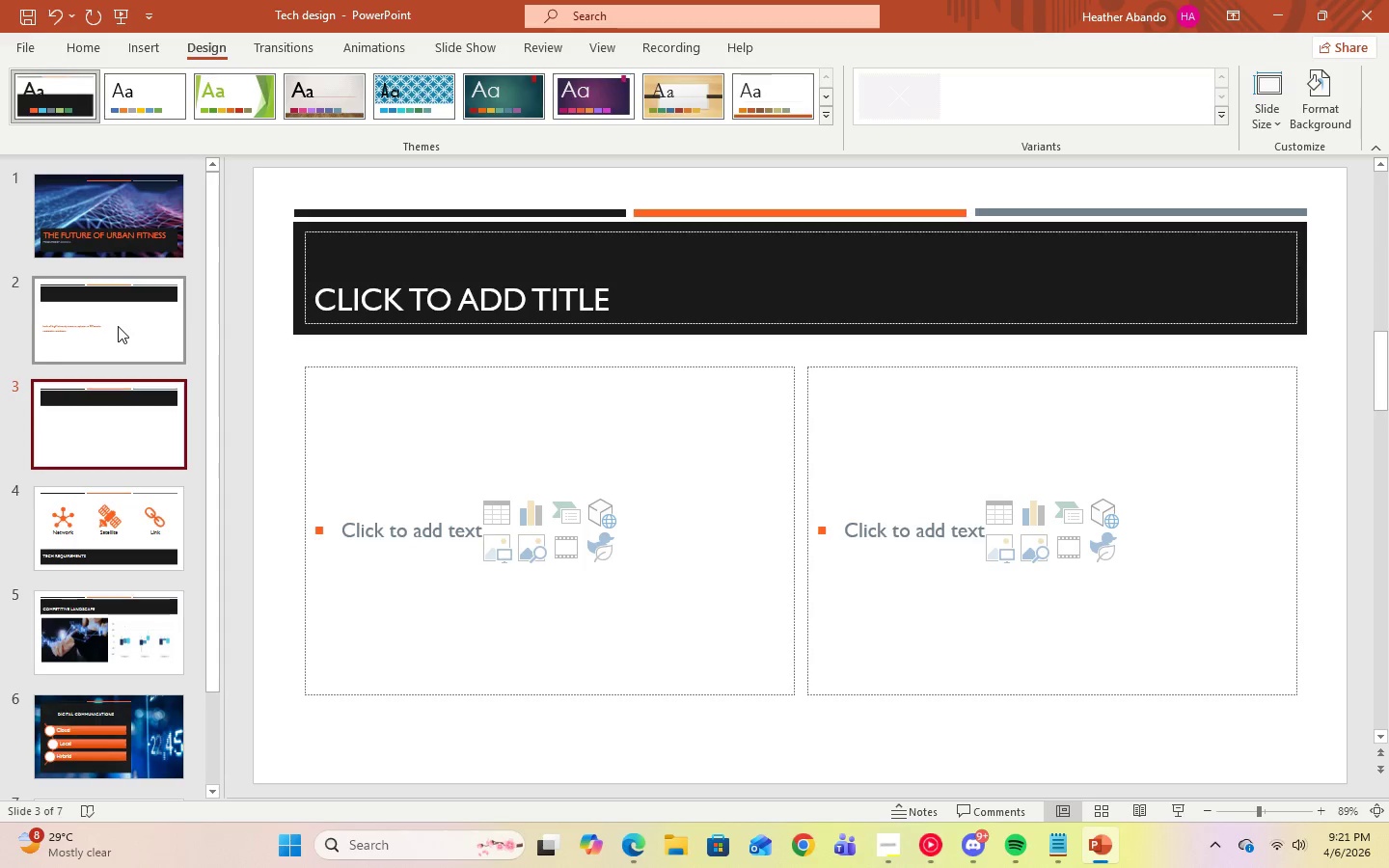 
left_click([118, 326])
 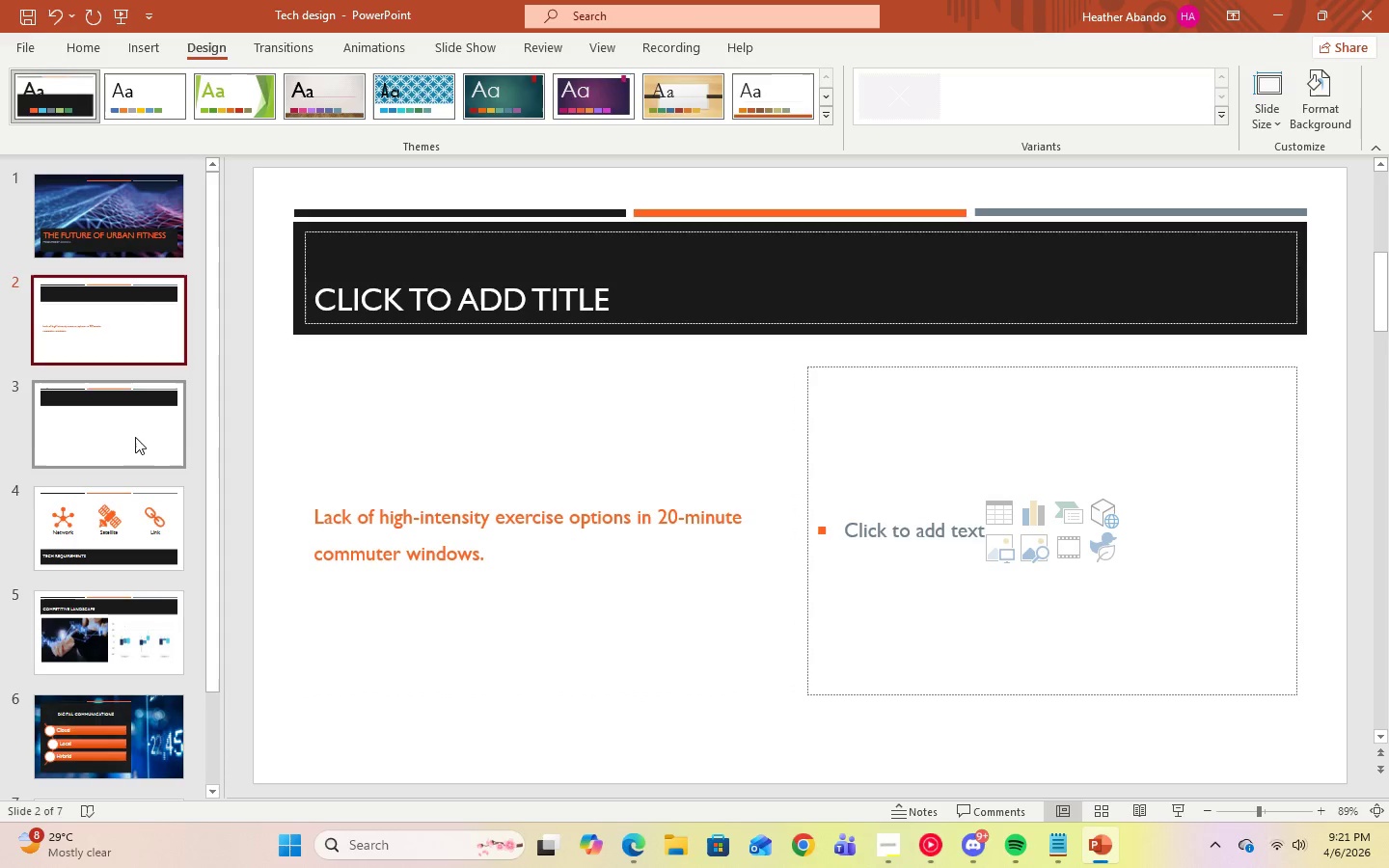 
left_click([135, 441])
 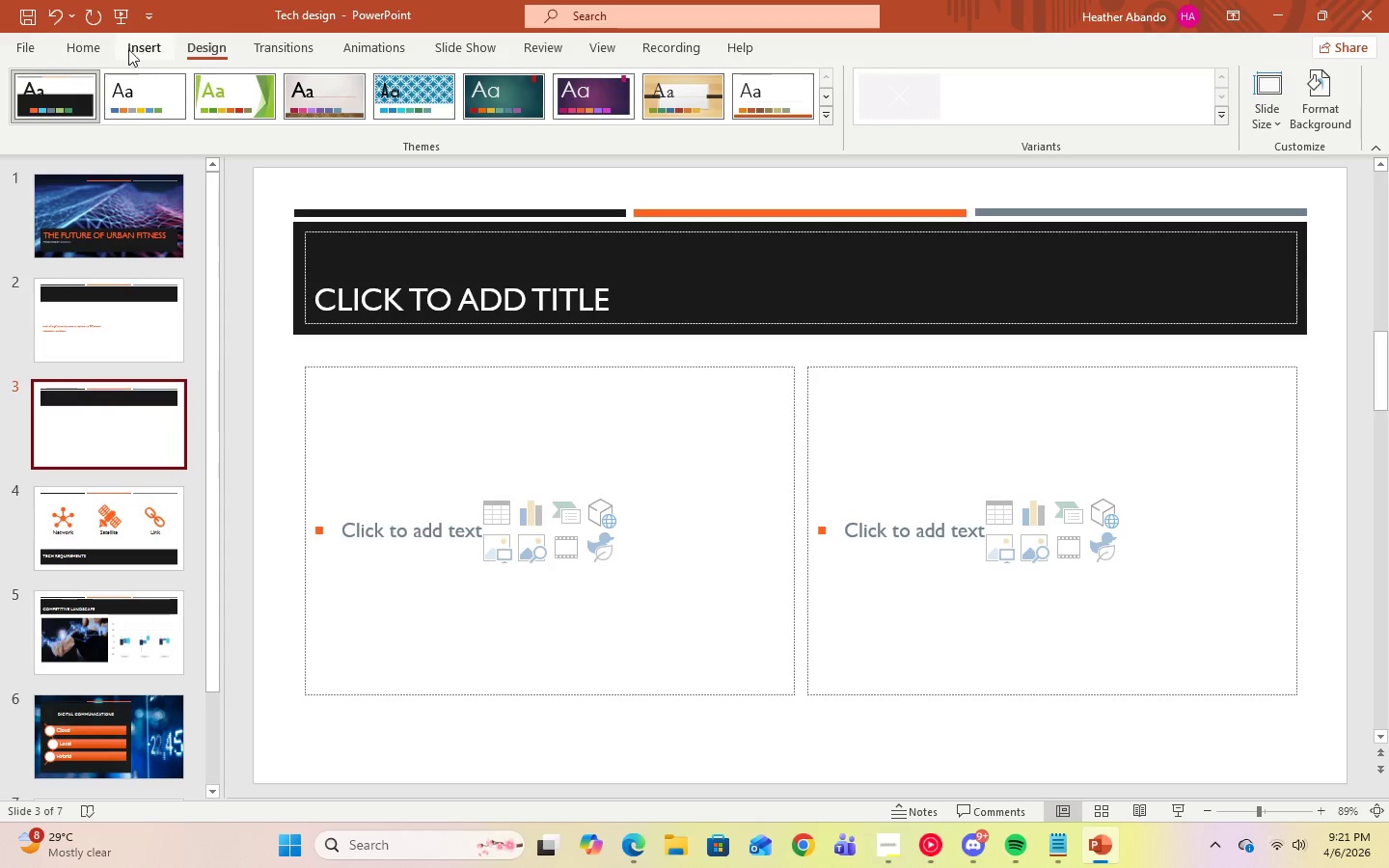 
left_click([106, 53])
 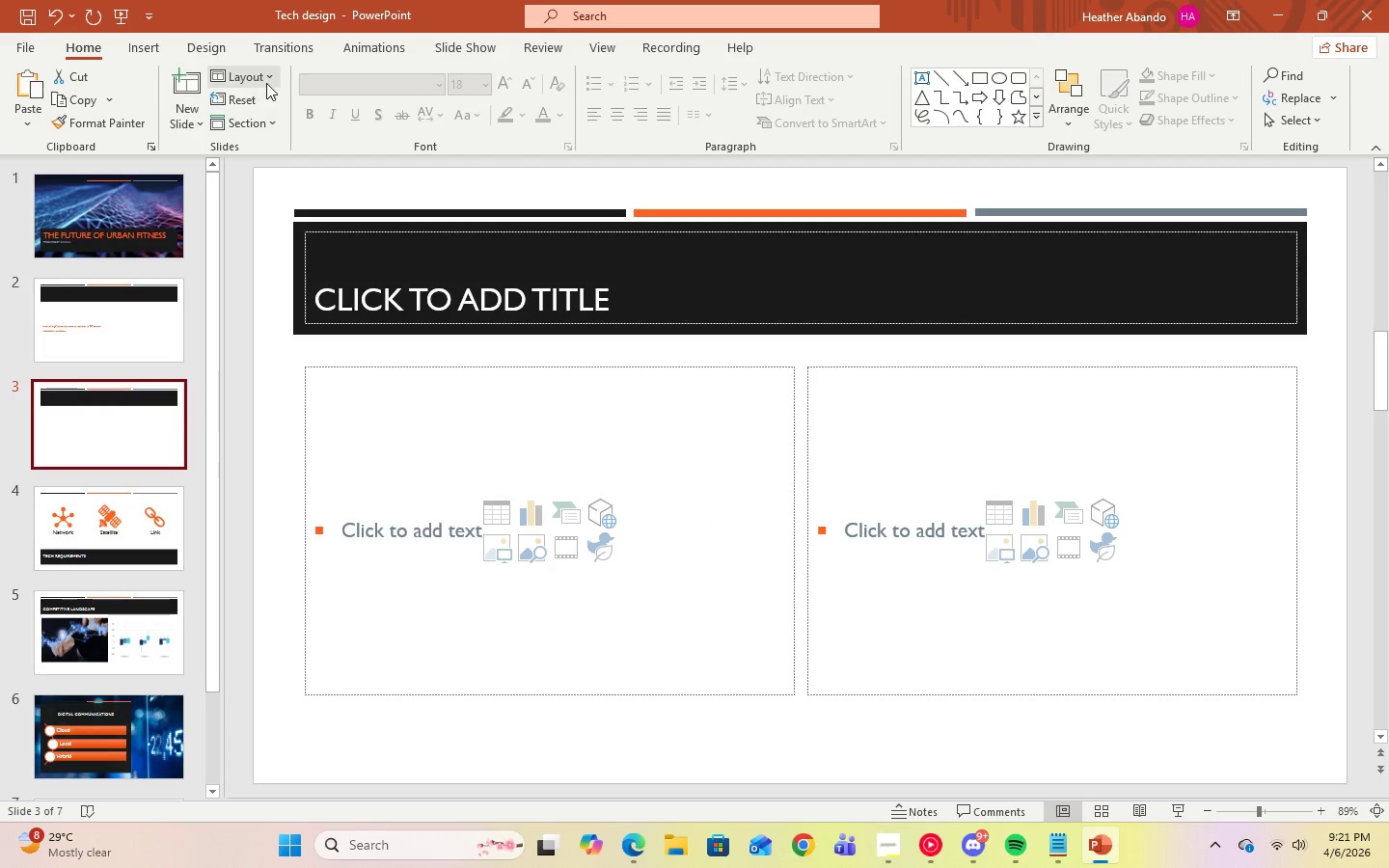 
left_click([268, 82])
 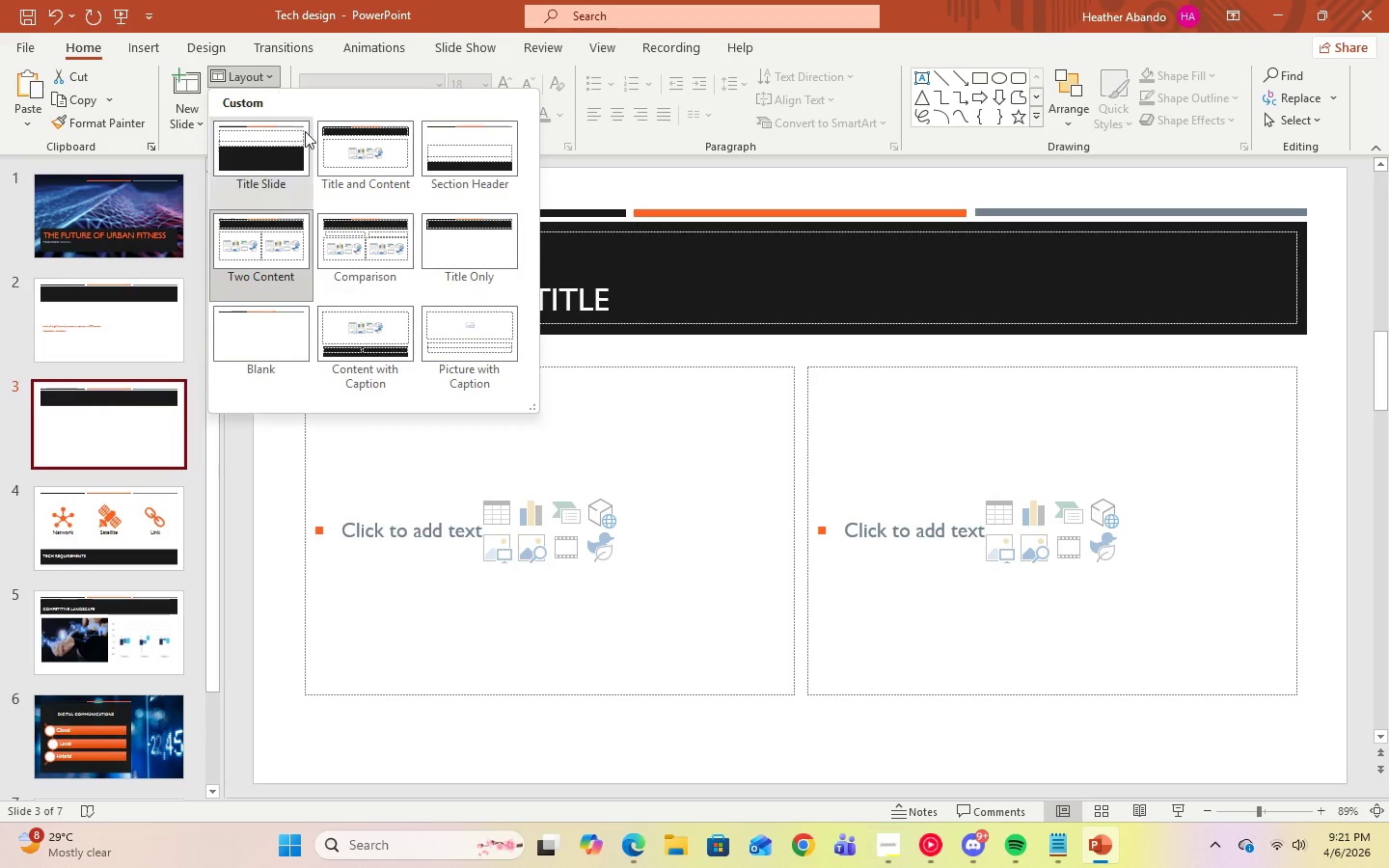 
left_click([353, 347])
 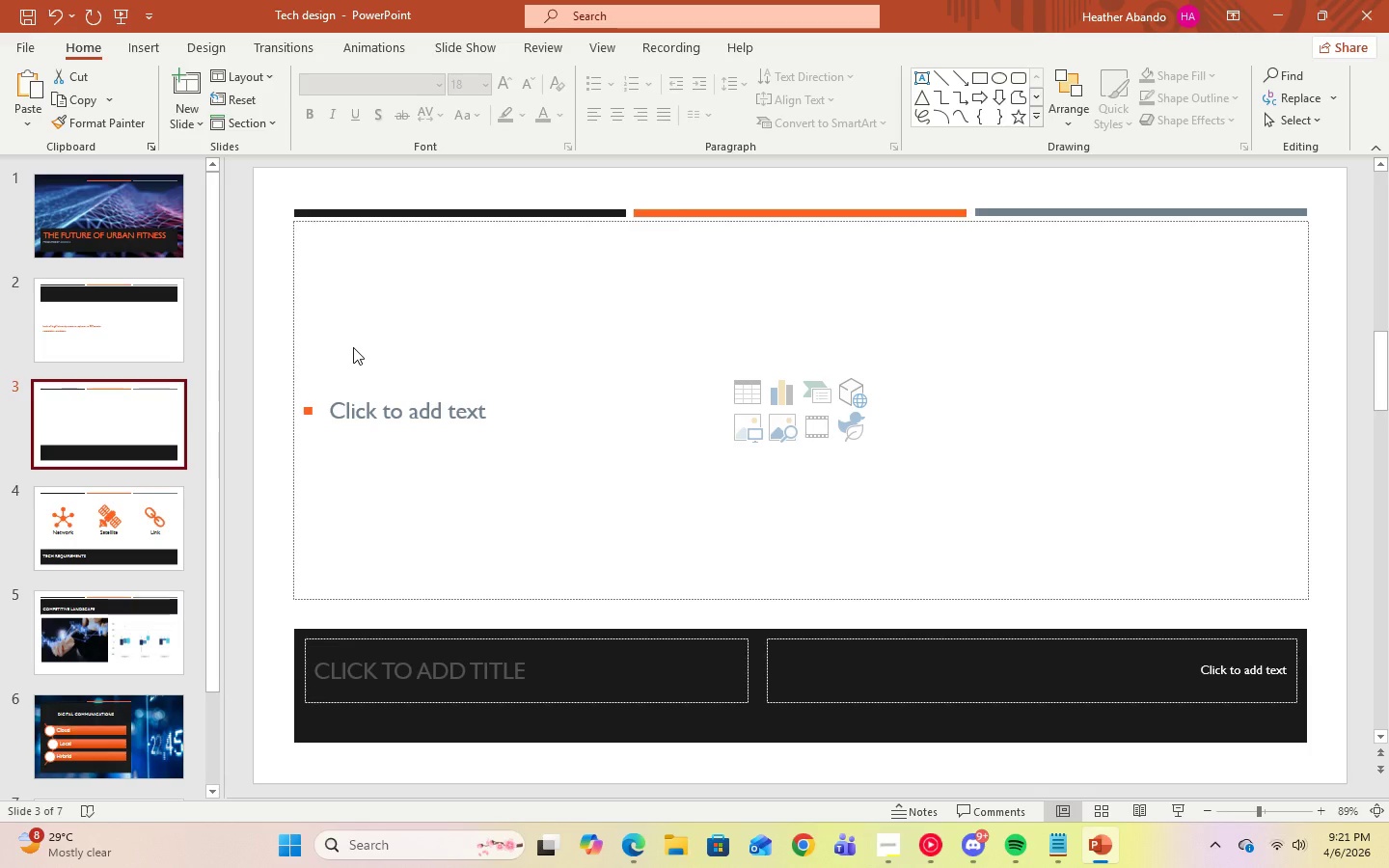 
wait(9.19)
 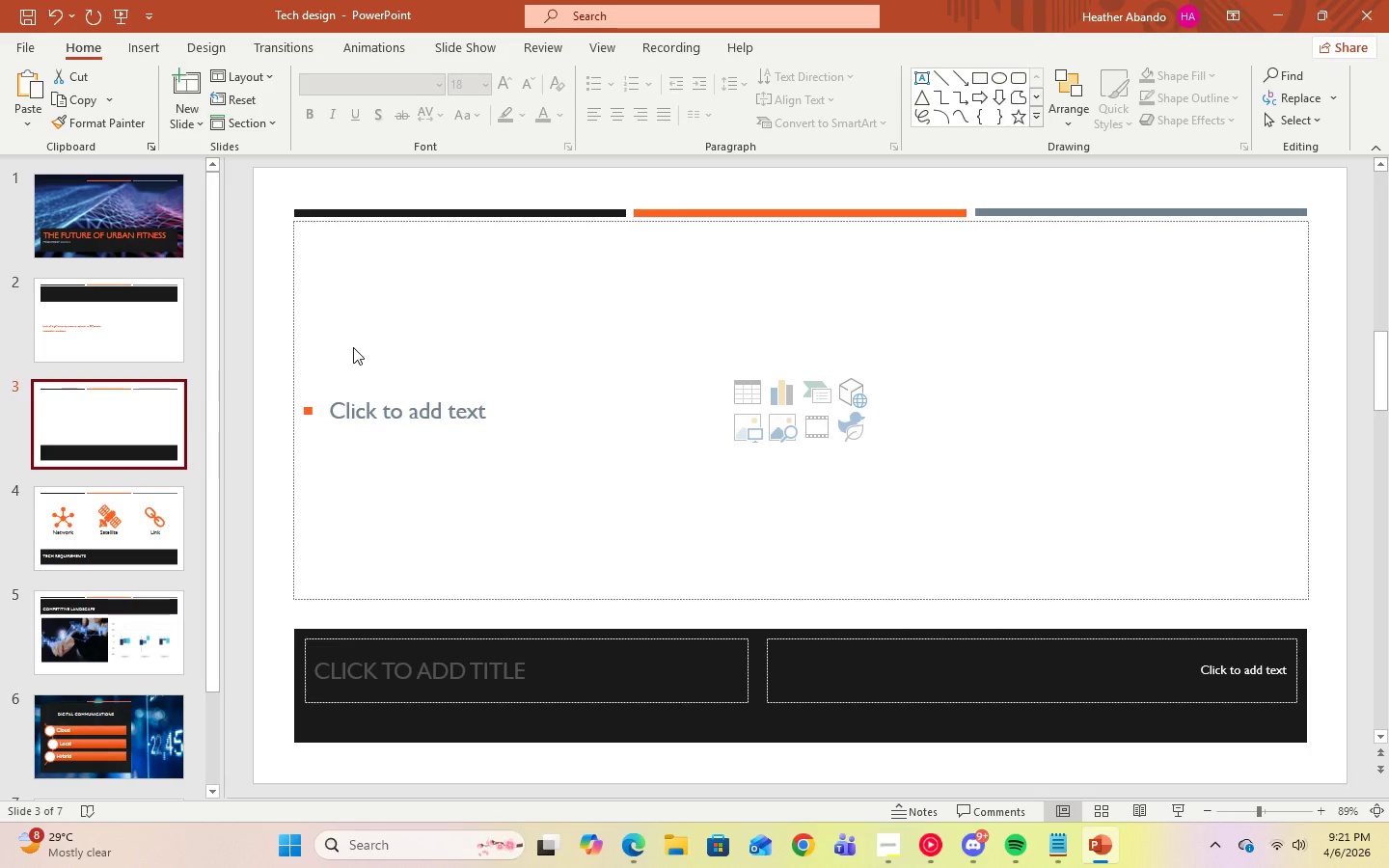 
left_click([136, 338])
 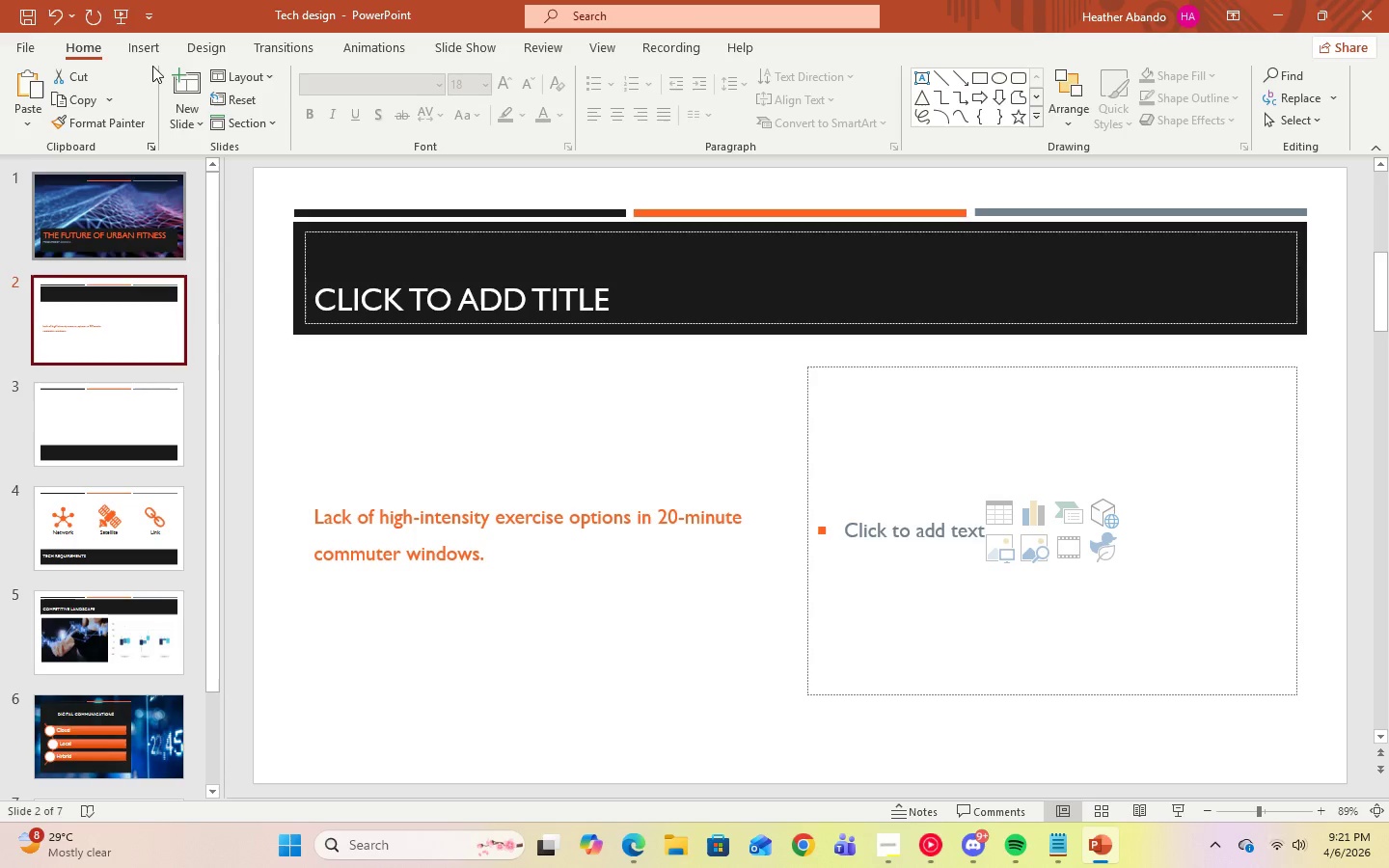 
left_click([130, 395])
 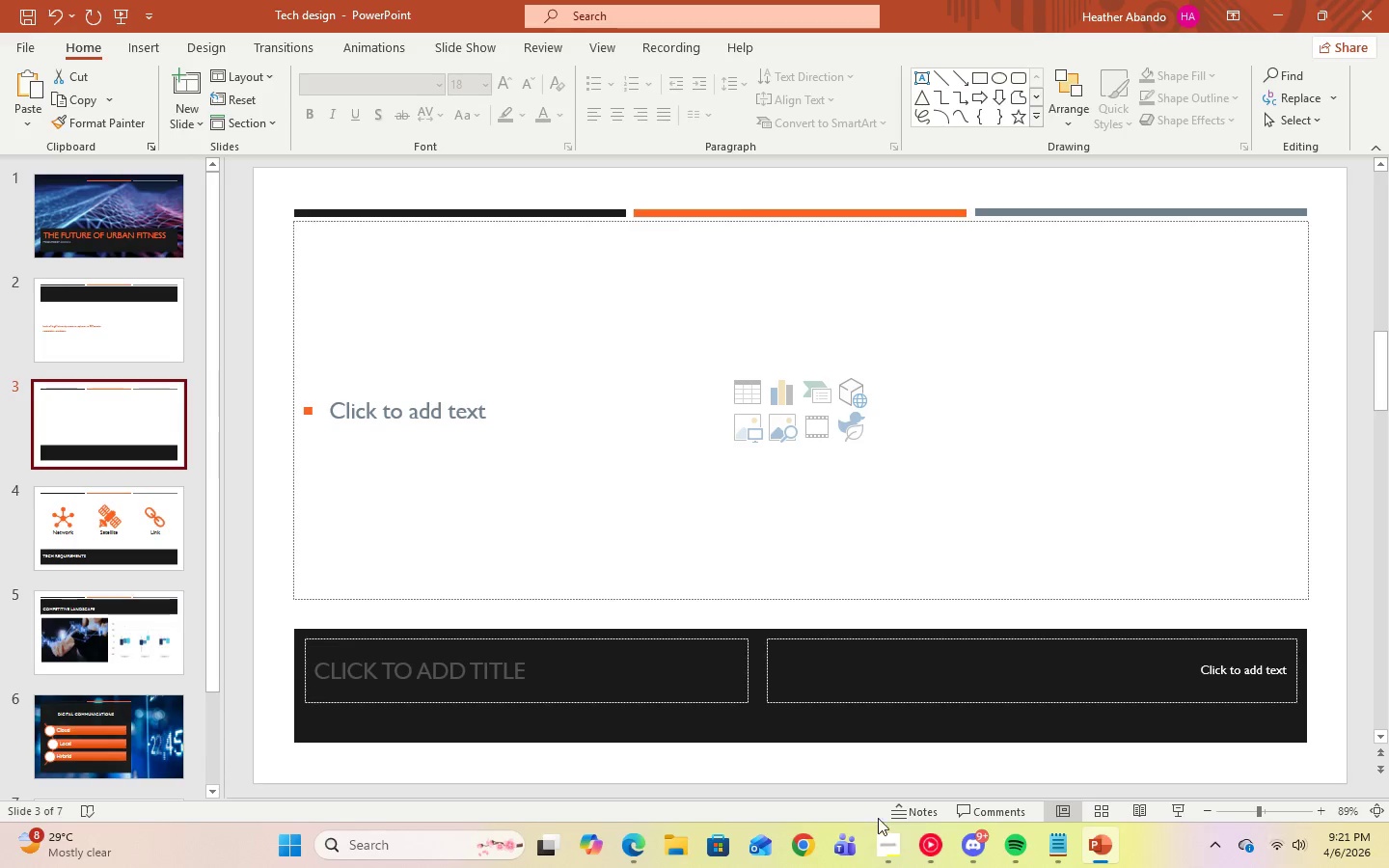 
left_click([891, 841])